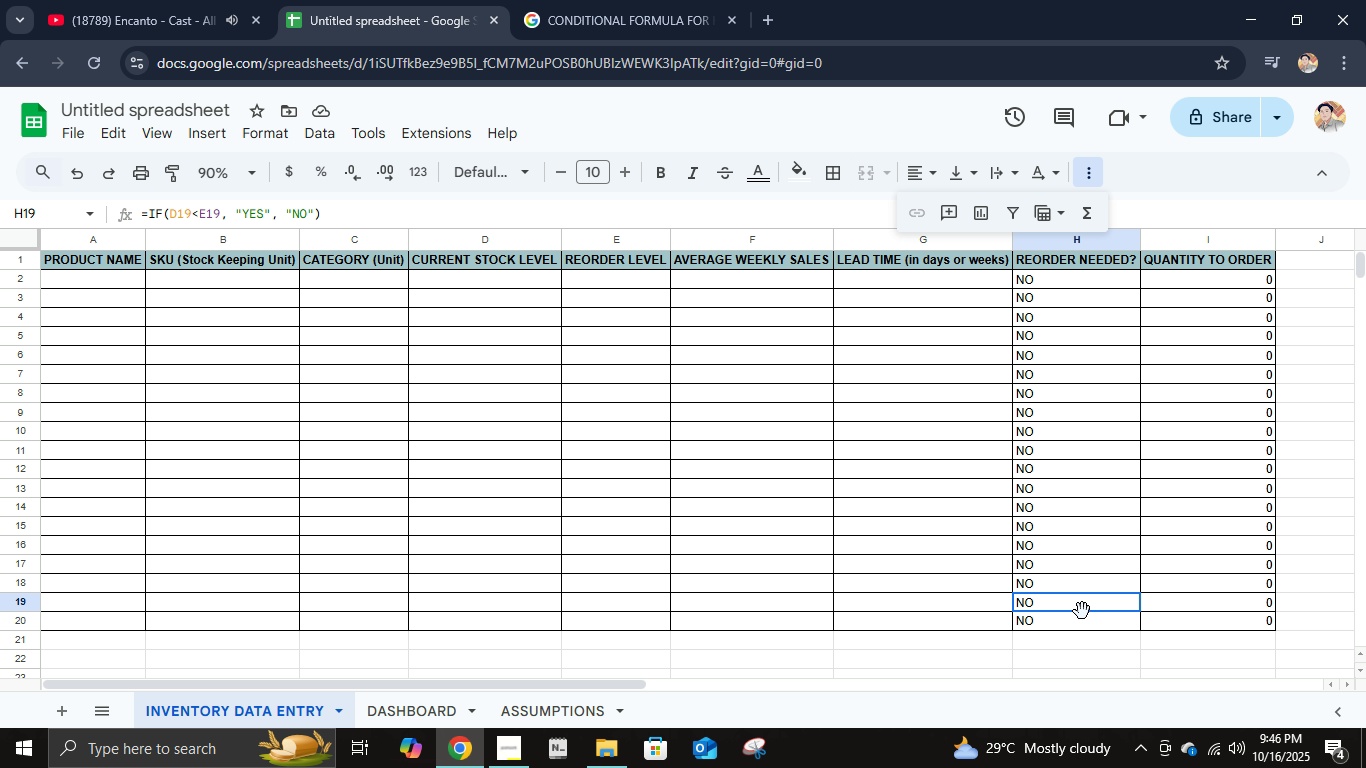 
left_click([1082, 611])
 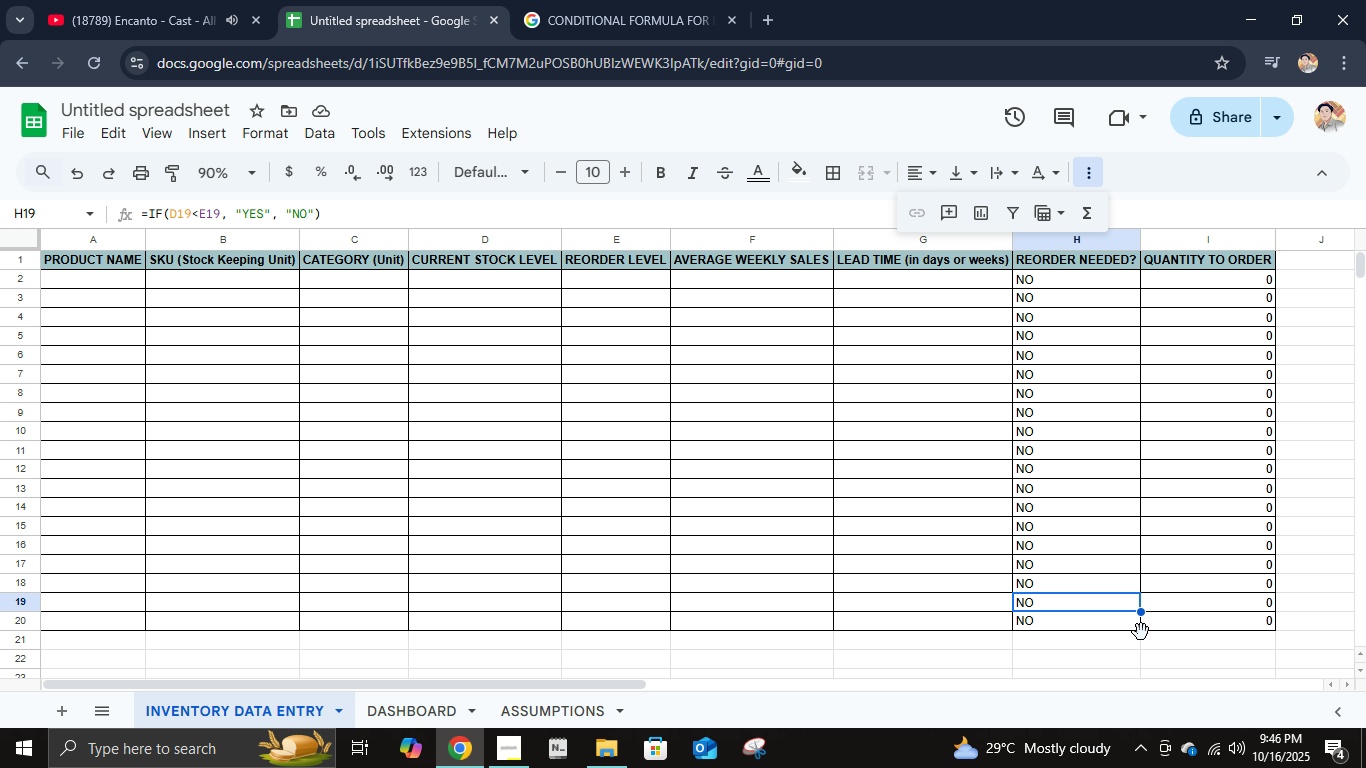 
left_click([1141, 632])
 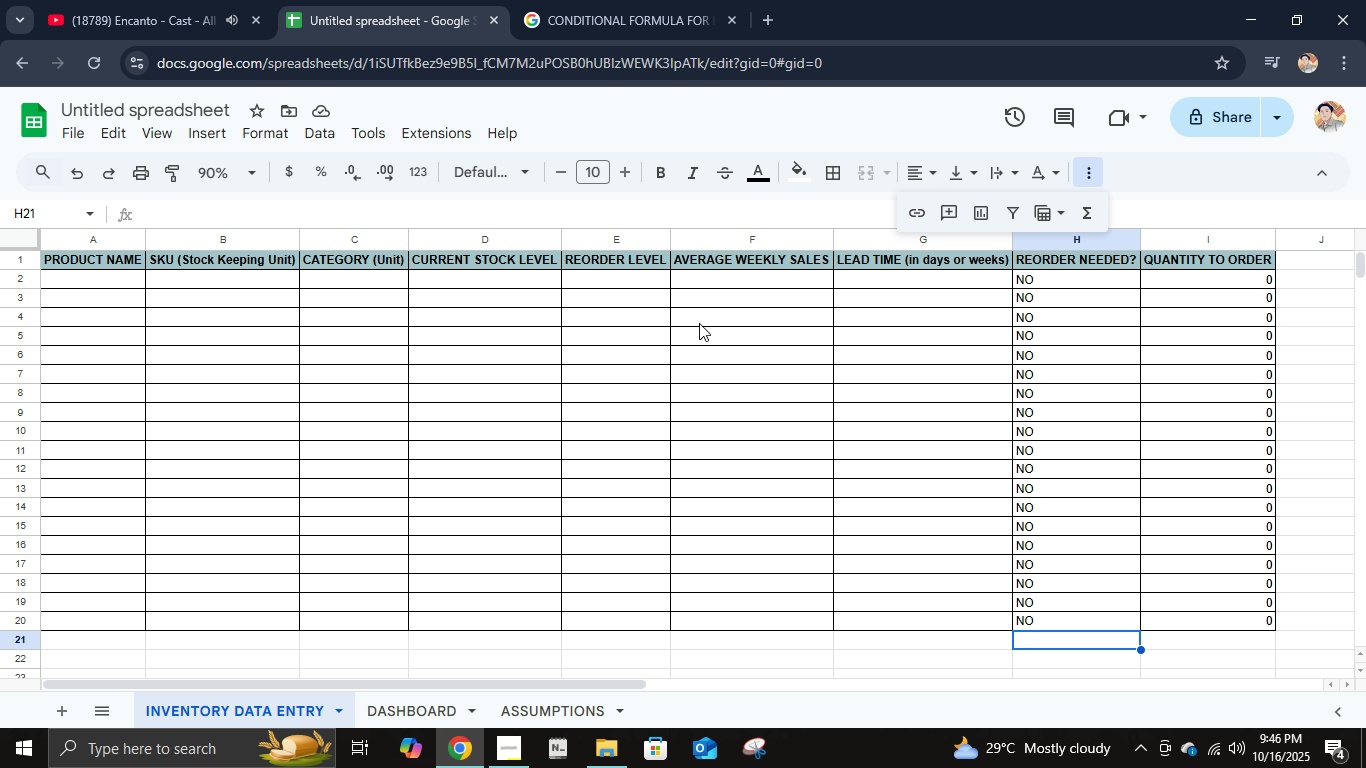 
left_click([699, 323])
 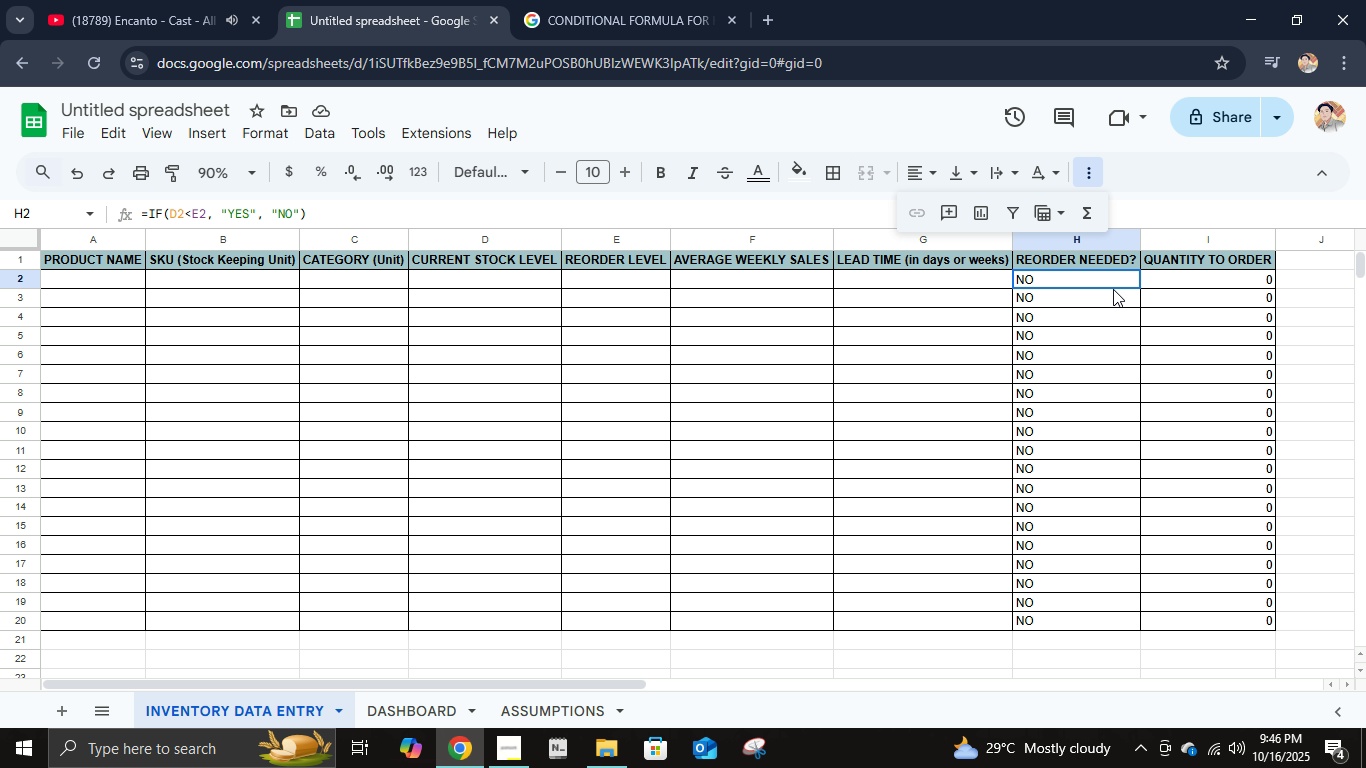 
left_click([1113, 289])
 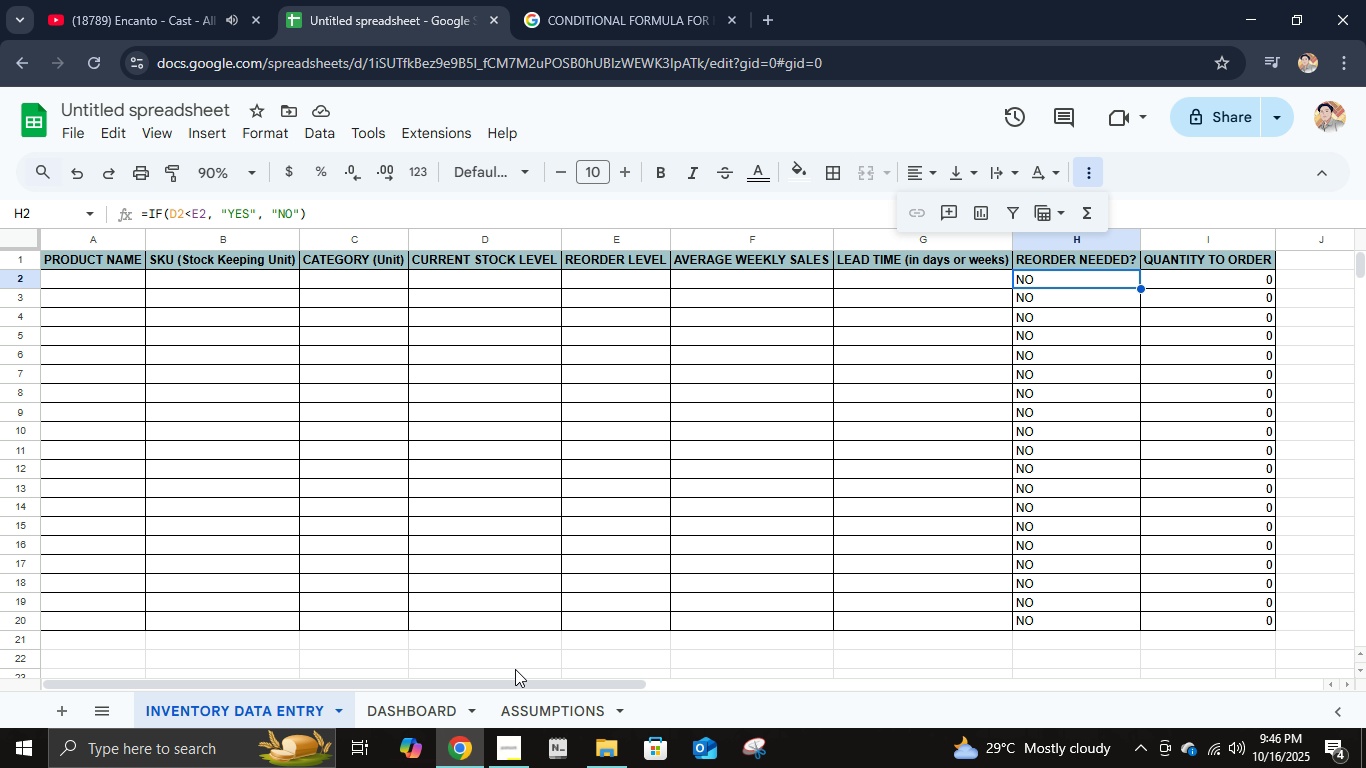 
left_click([509, 717])
 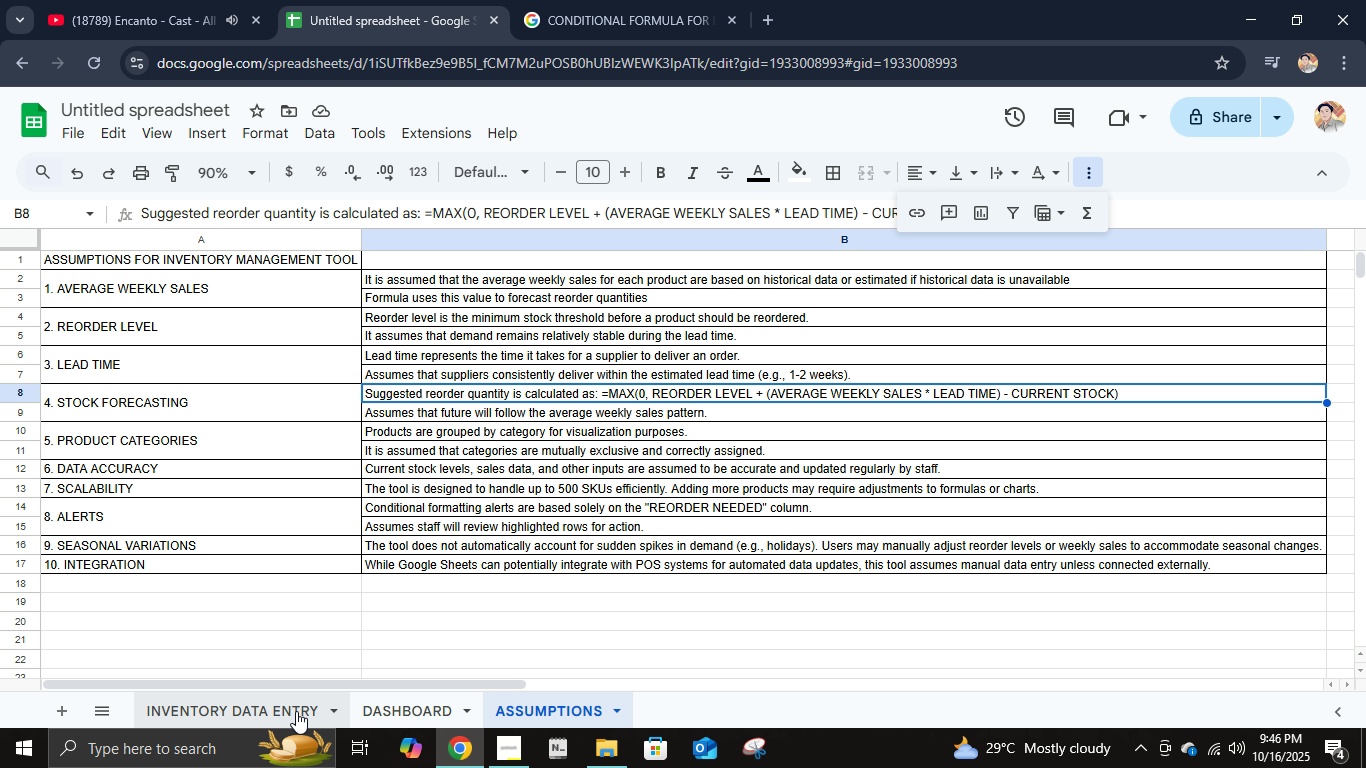 
left_click([288, 710])
 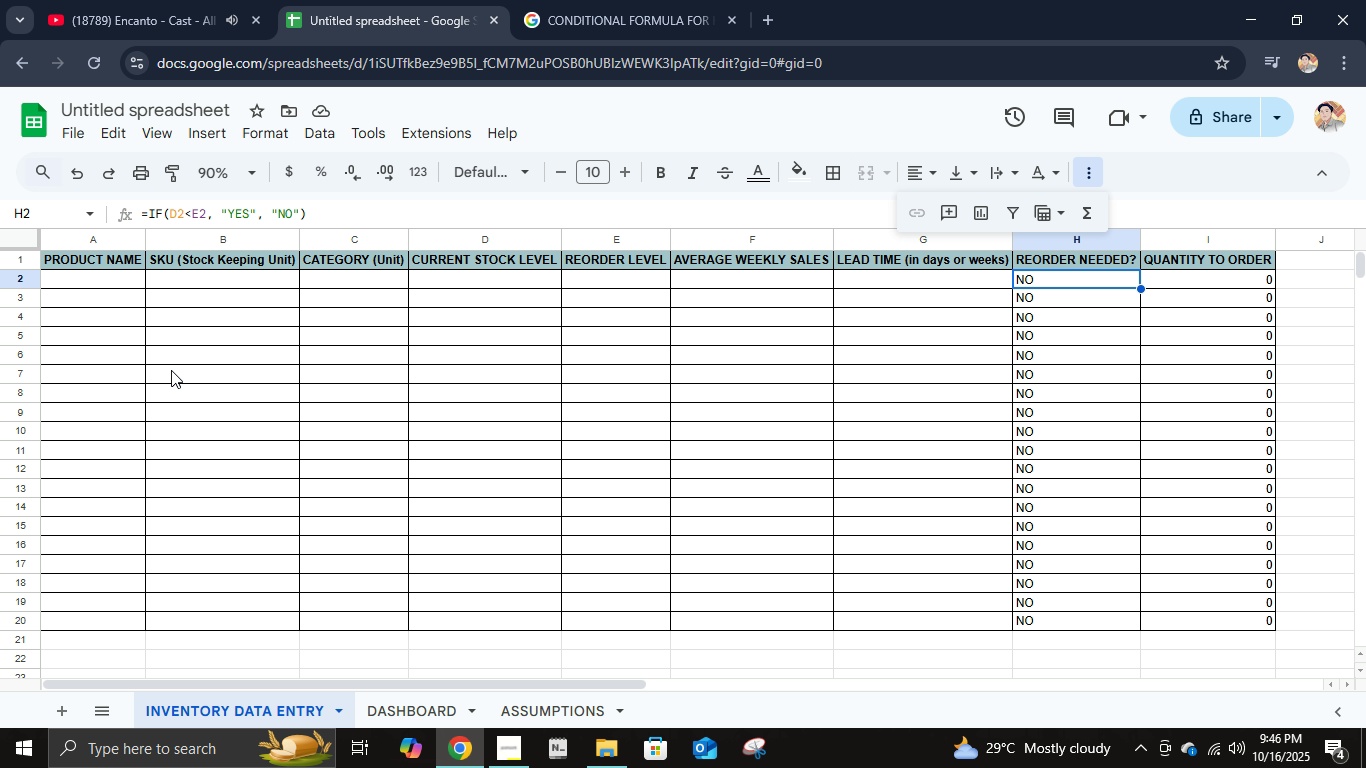 
scroll: coordinate [171, 369], scroll_direction: up, amount: 3.0
 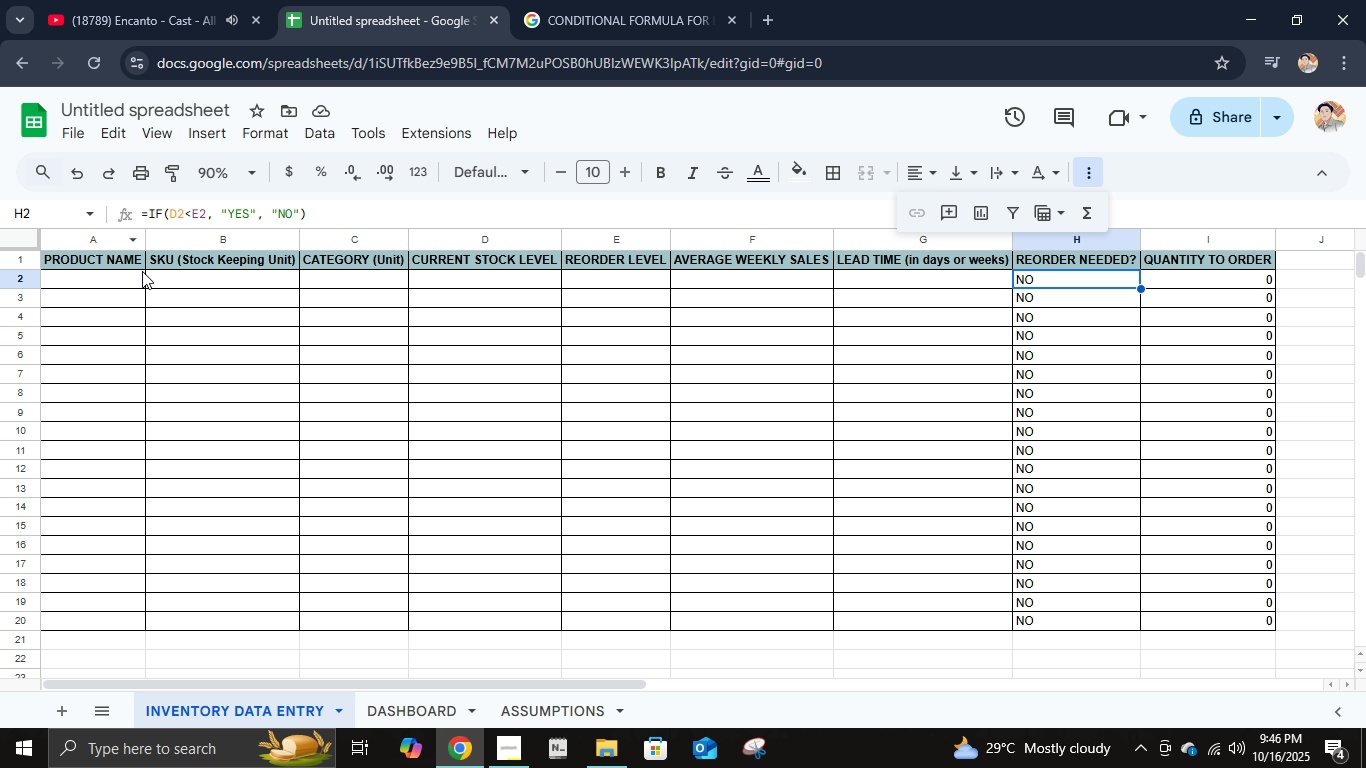 
left_click([118, 258])
 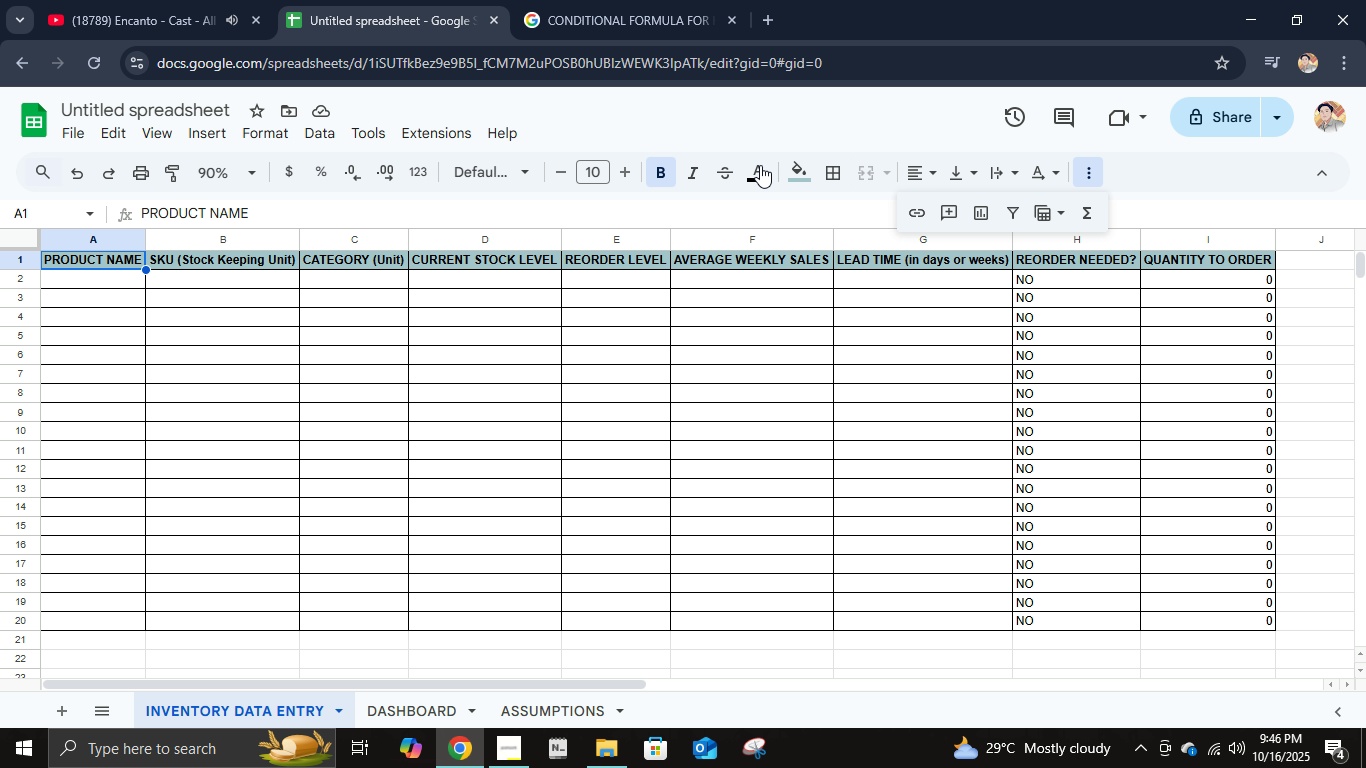 
left_click([100, 113])
 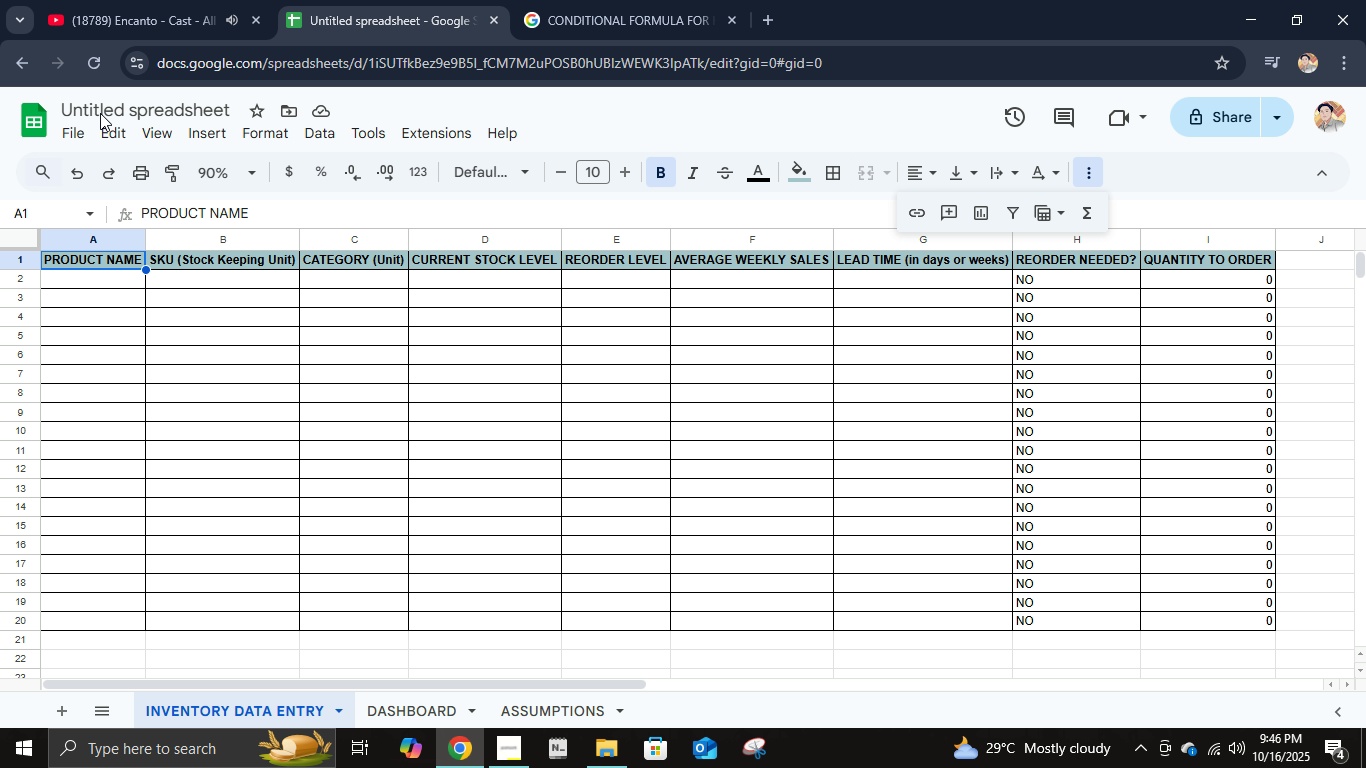 
double_click([101, 113])
 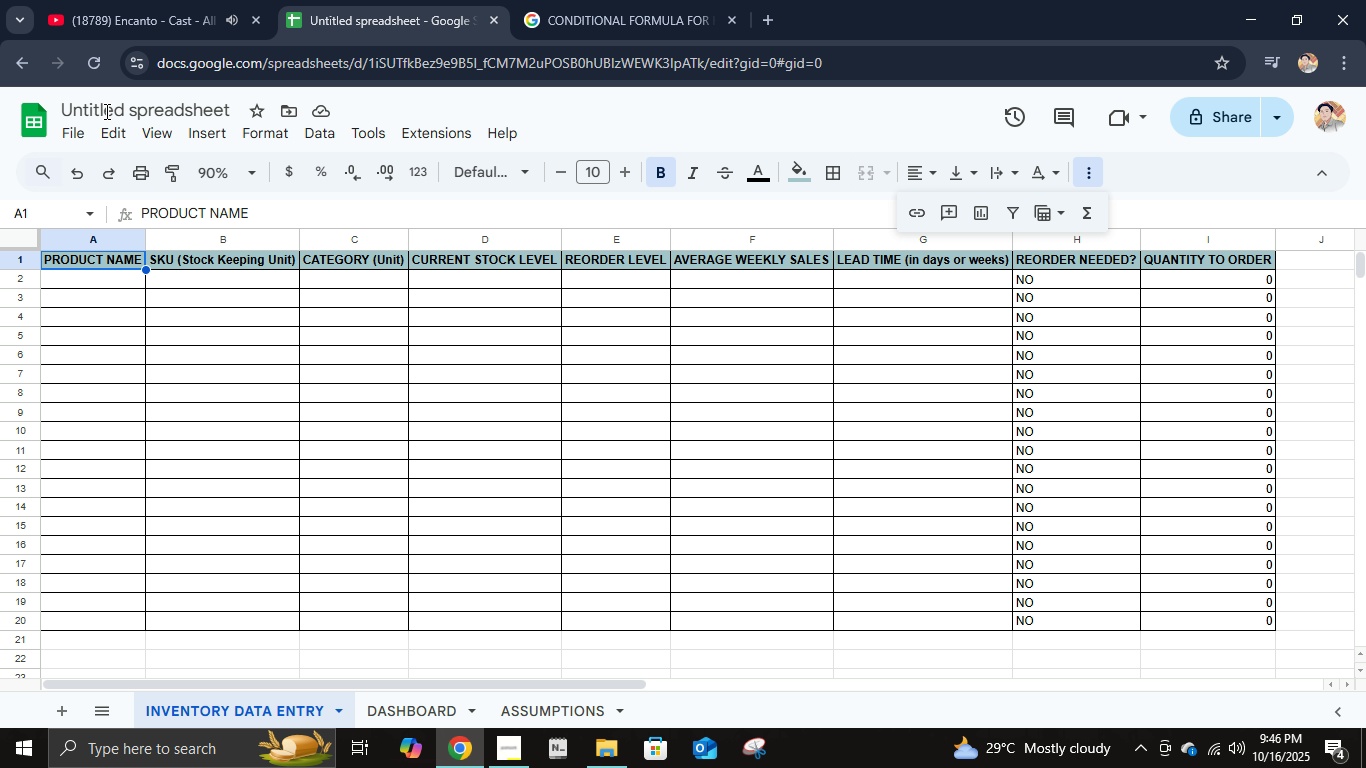 
triple_click([101, 113])
 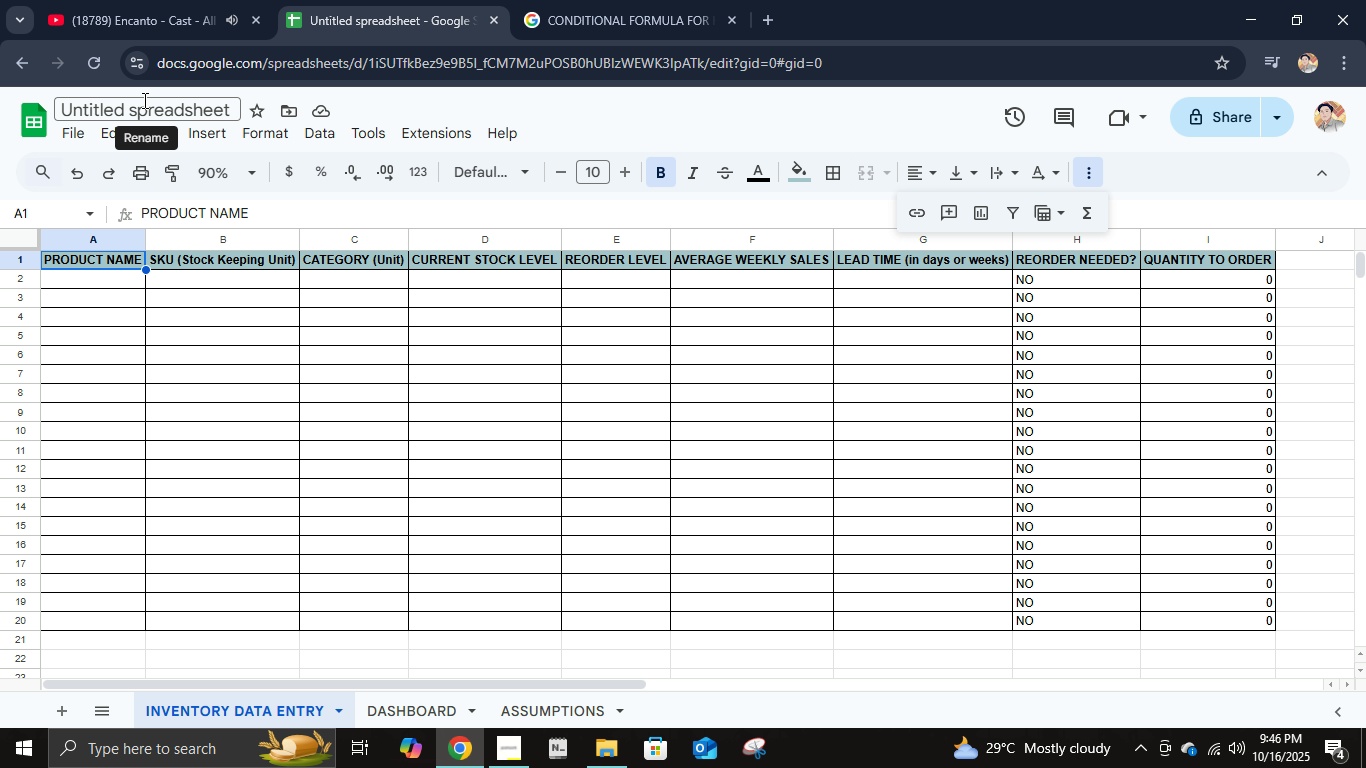 
left_click([143, 100])
 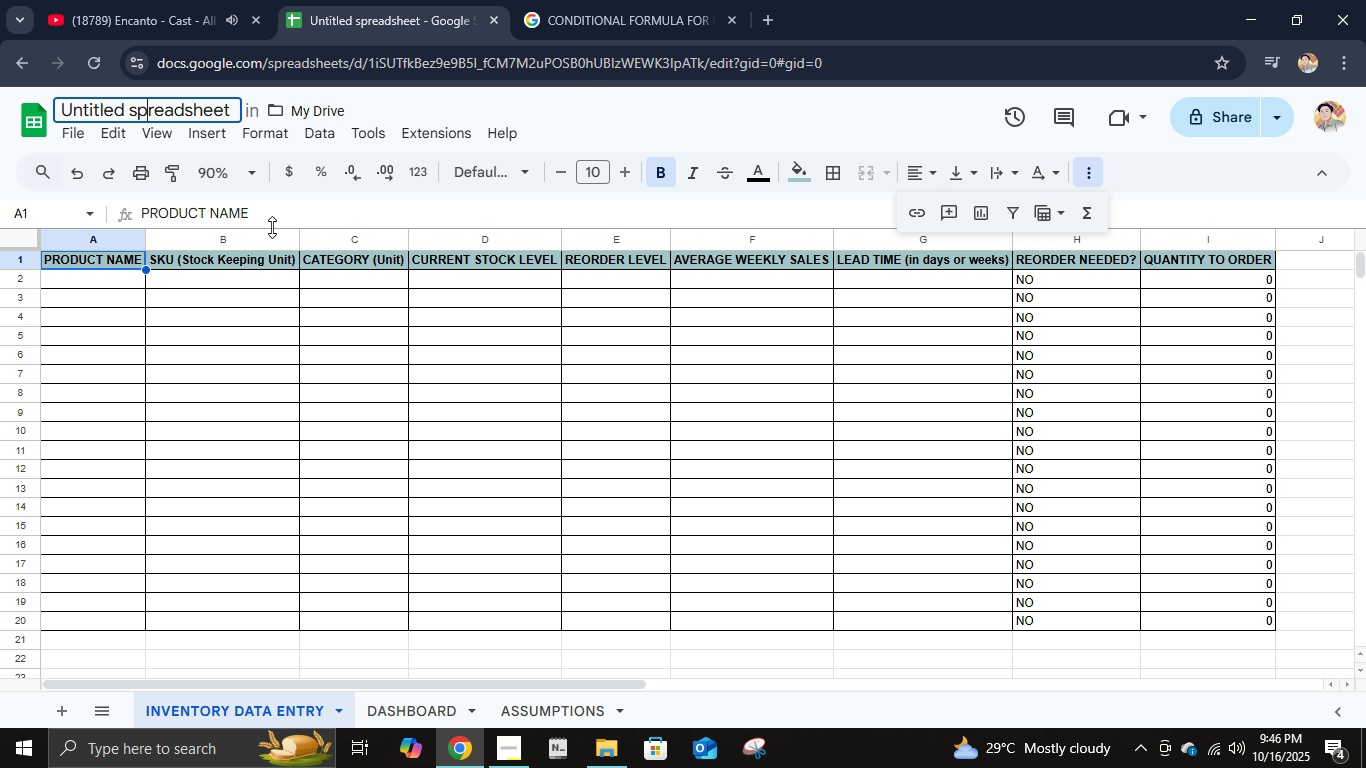 
key(Control+ControlLeft)
 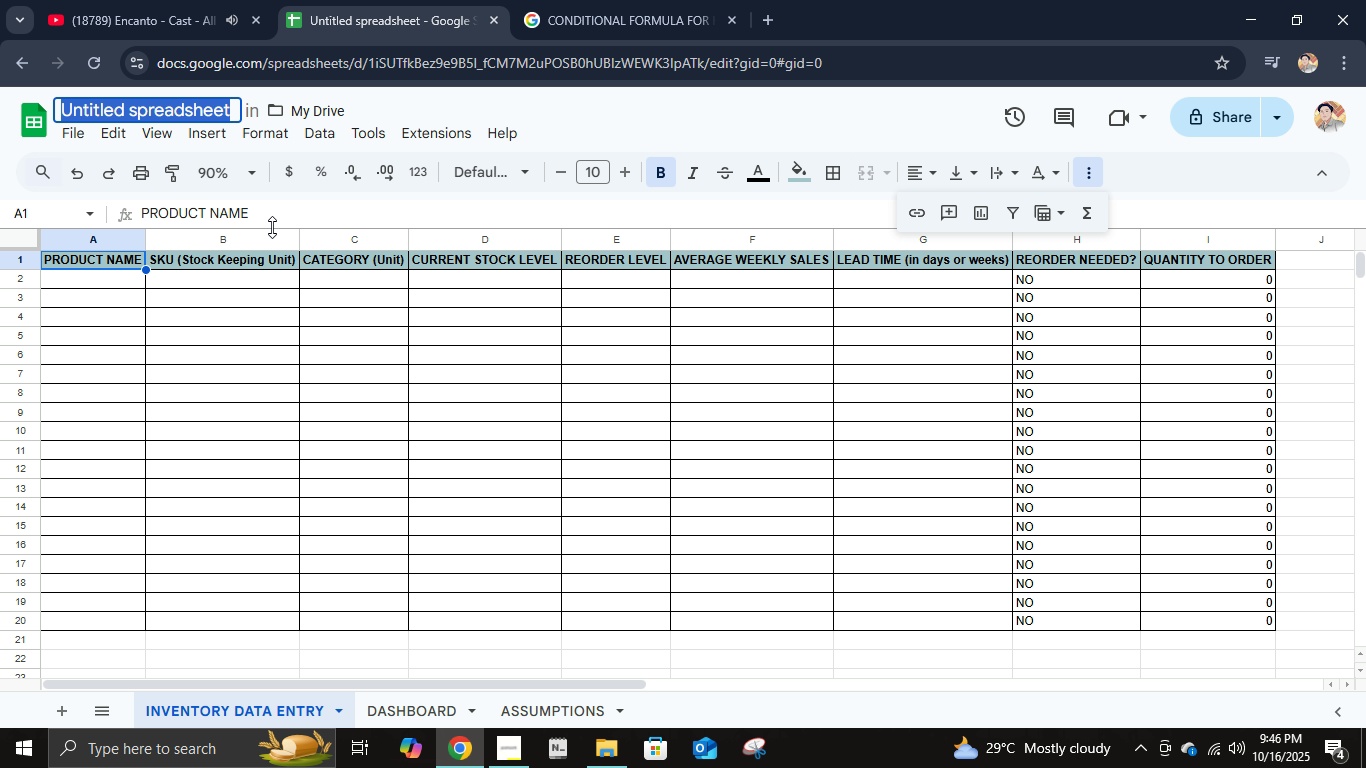 
key(Control+A)
 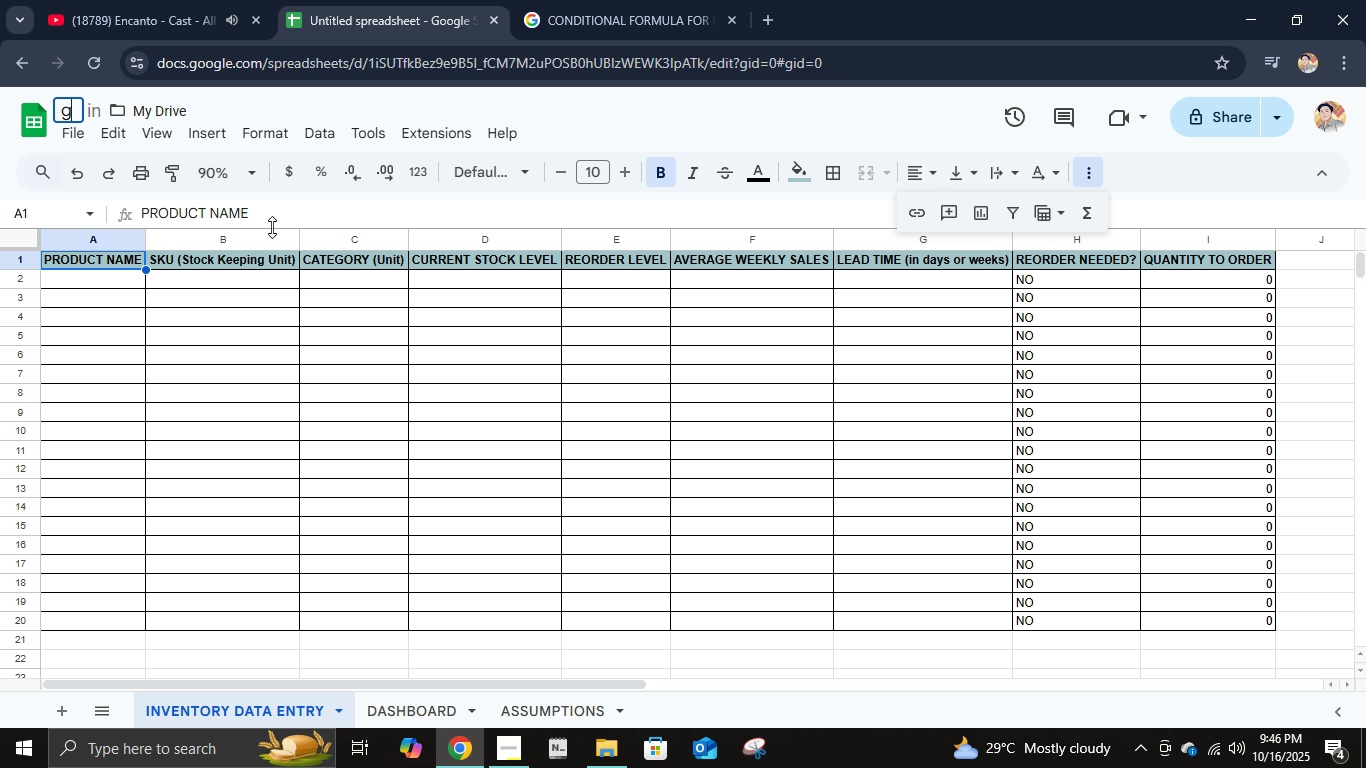 
type(grocery )
key(Backspace)
 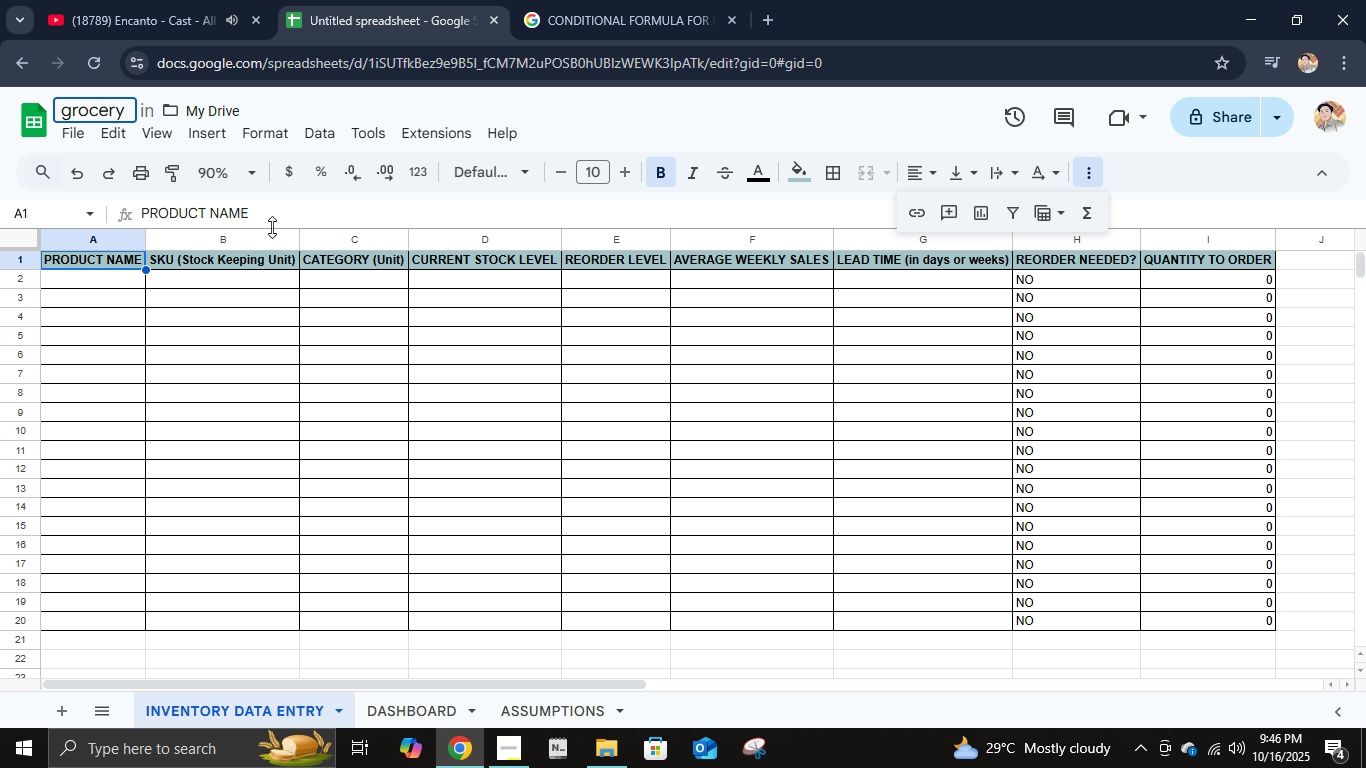 
key(Control+ControlLeft)
 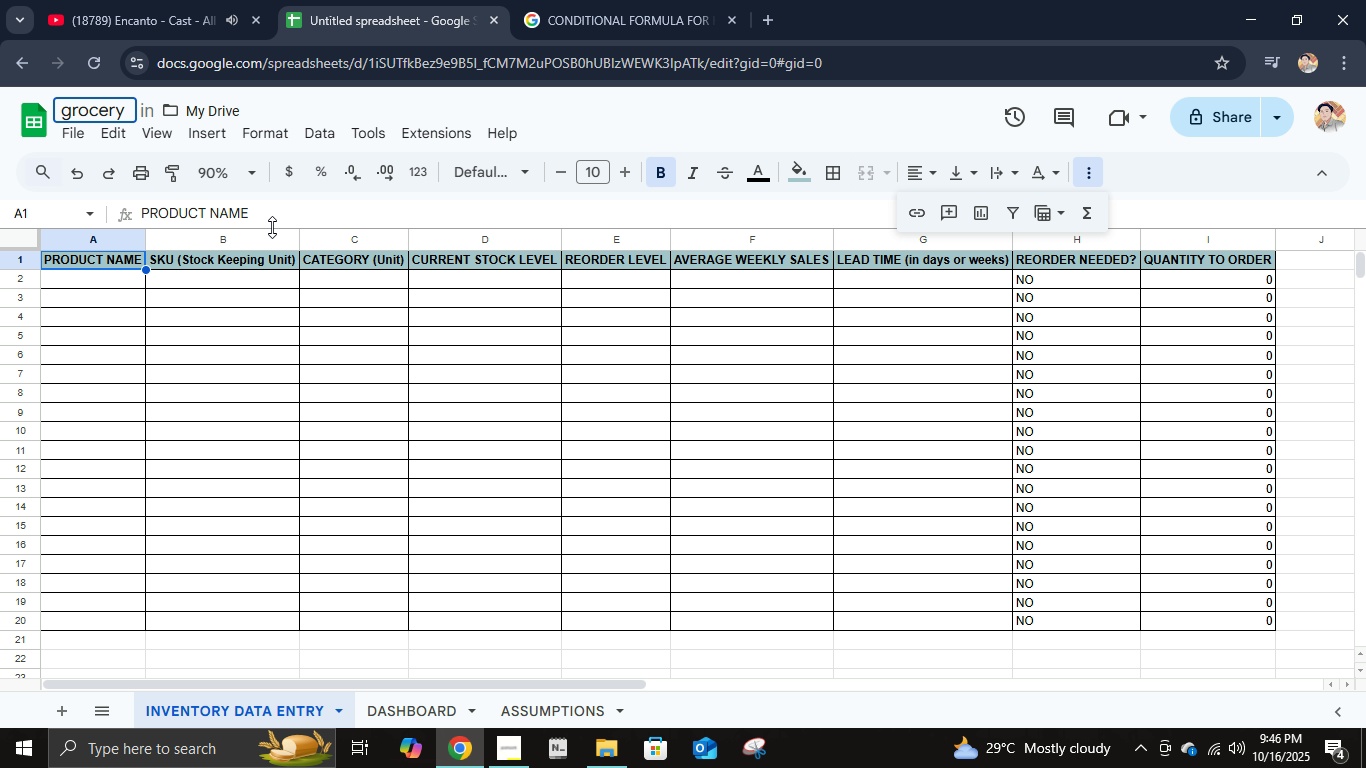 
key(Control+A)
 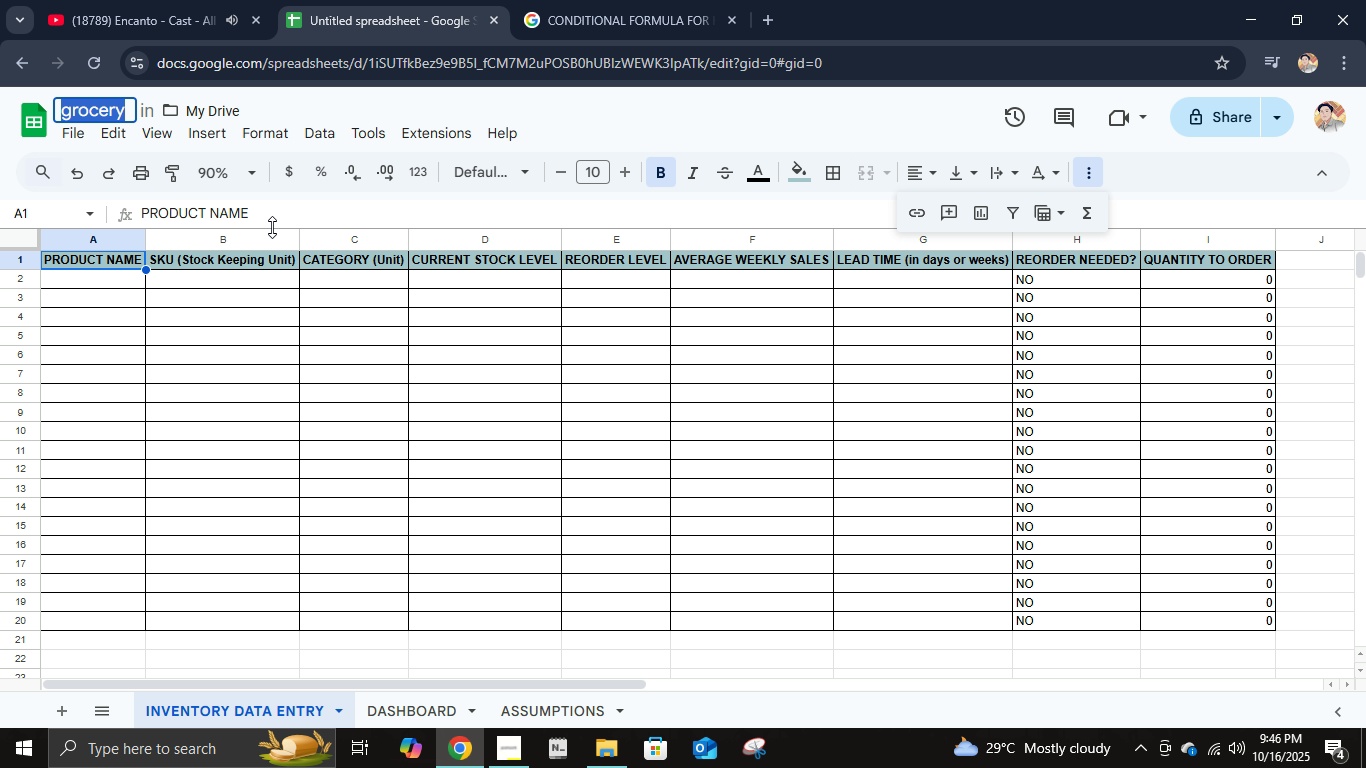 
type(inventor)
key(Backspace)
key(Backspace)
key(Backspace)
key(Backspace)
key(Backspace)
key(Backspace)
key(Backspace)
key(Backspace)
type(INVENTORY )
 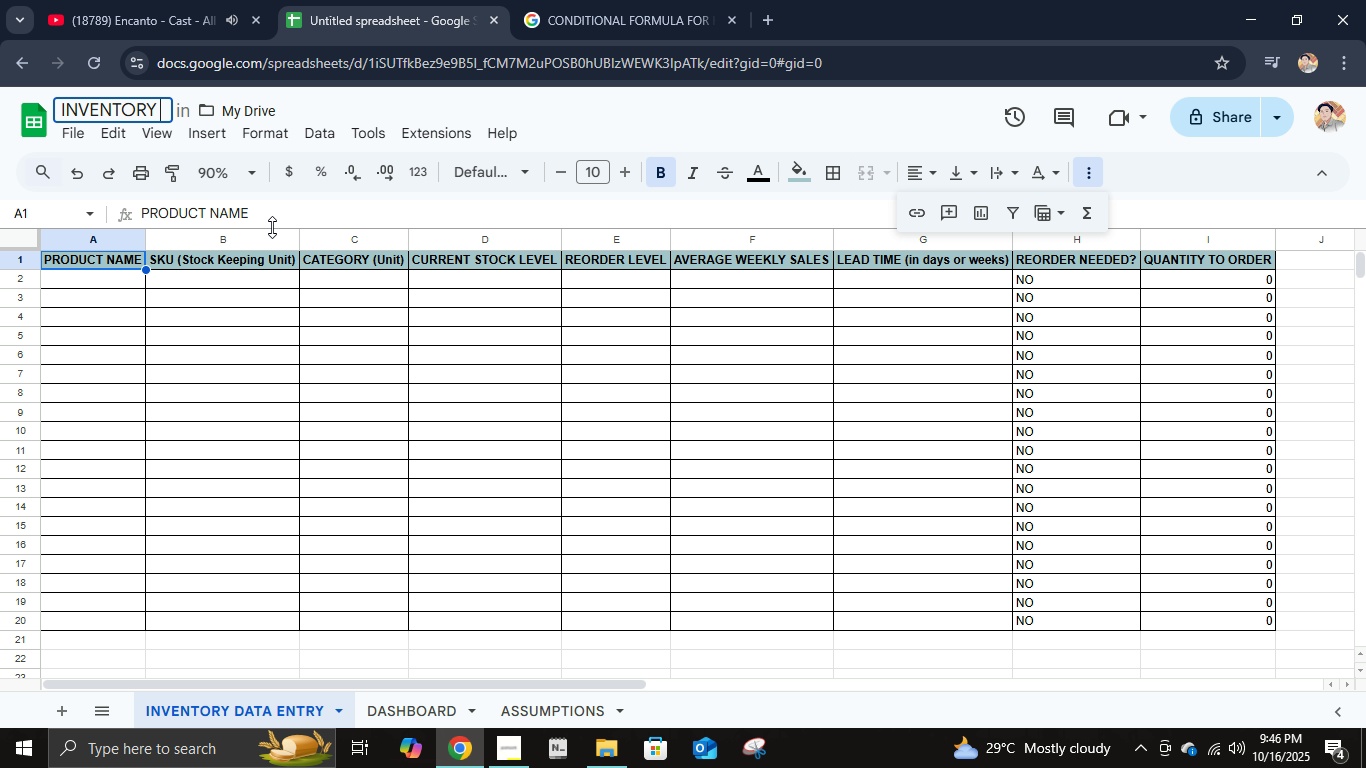 
wait(9.01)
 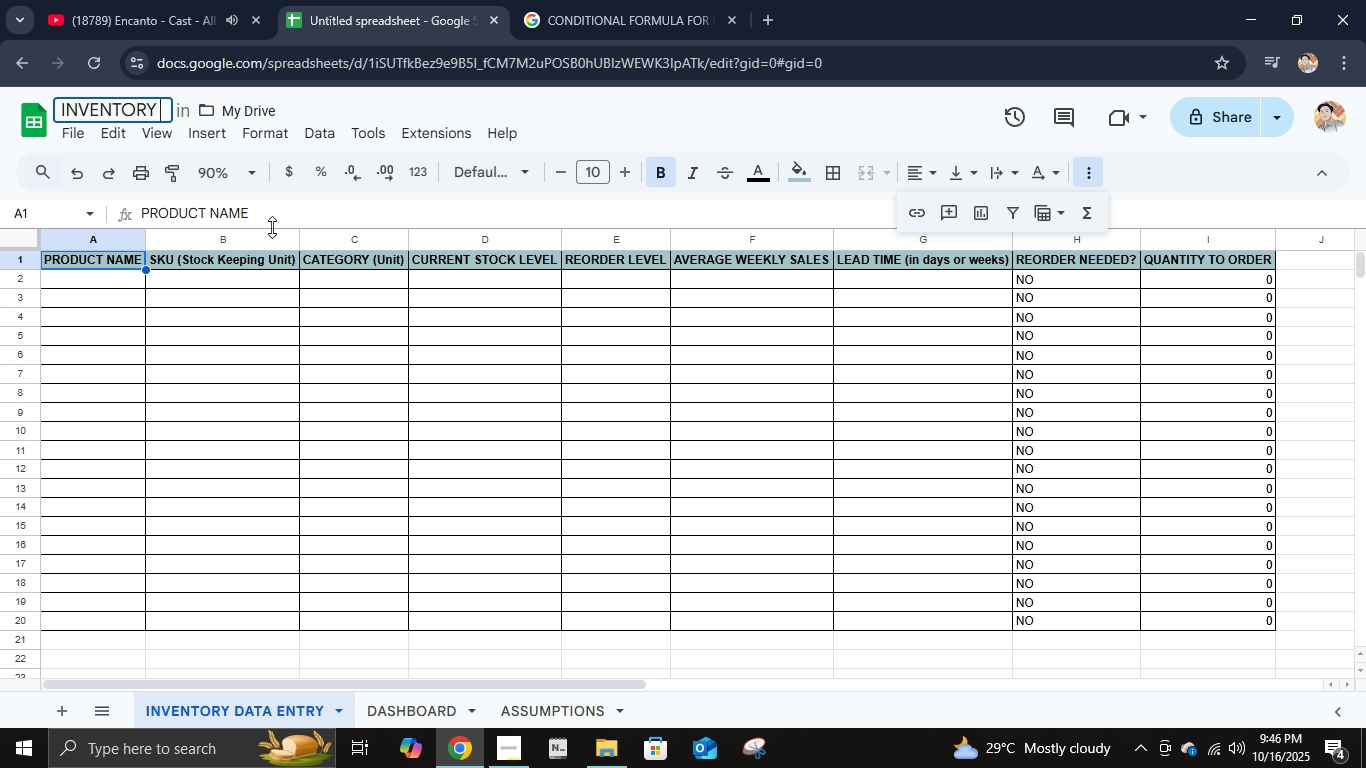 
type( MANAGEMENT TOOL)
 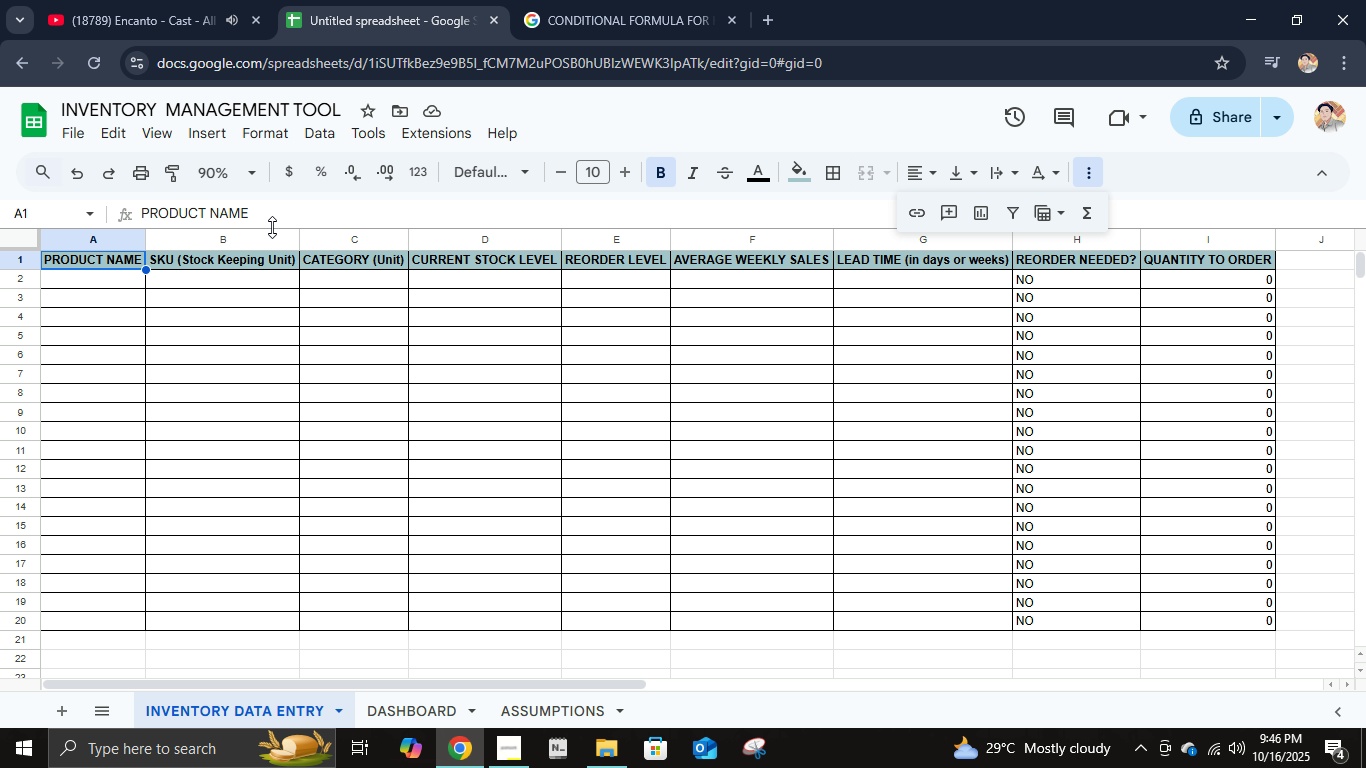 
key(Enter)
 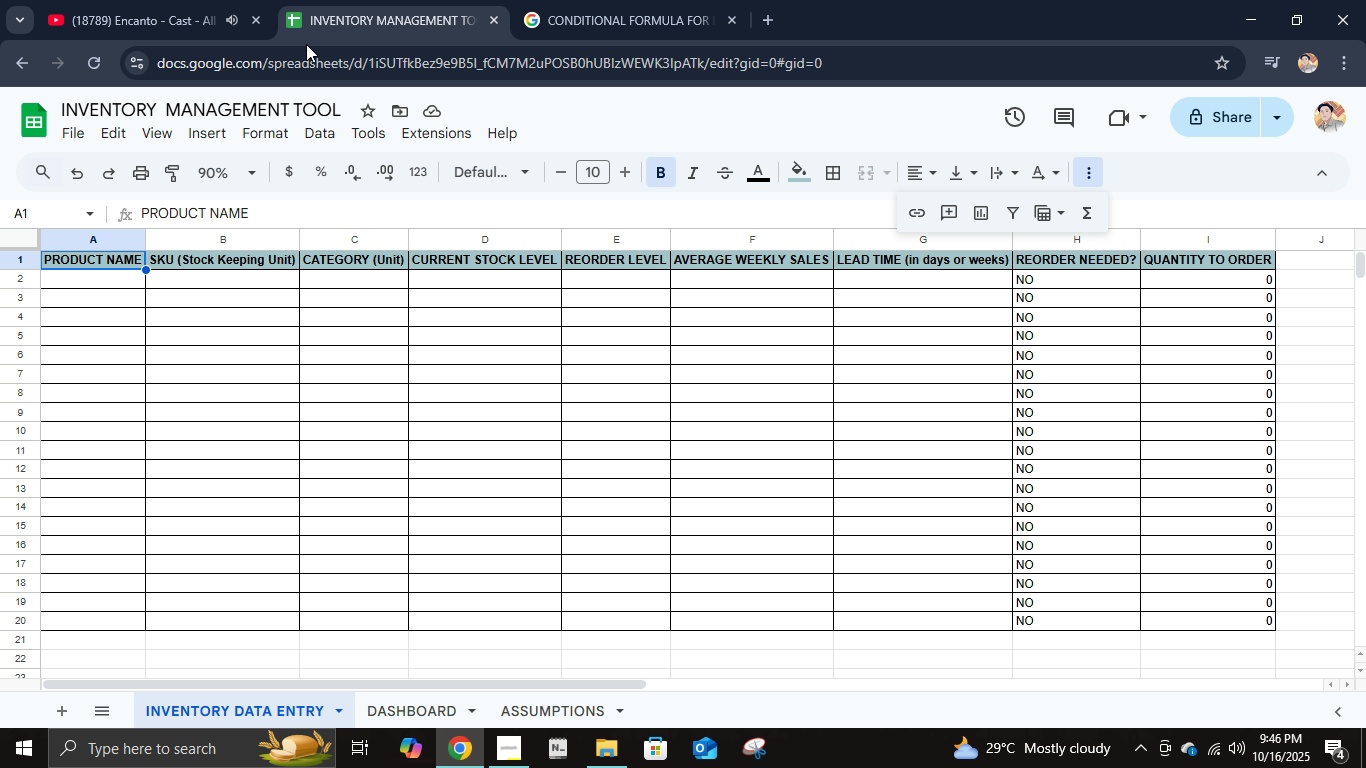 
left_click([294, 111])
 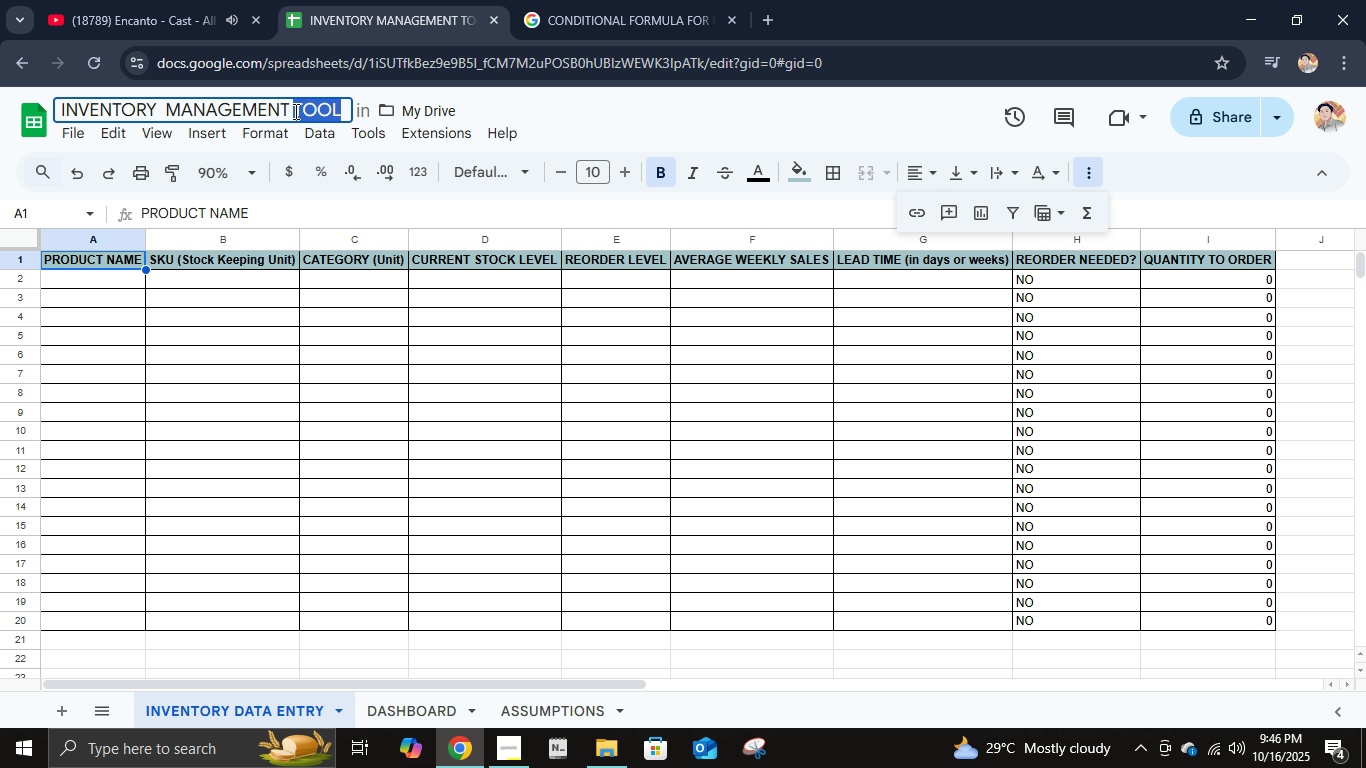 
double_click([294, 111])
 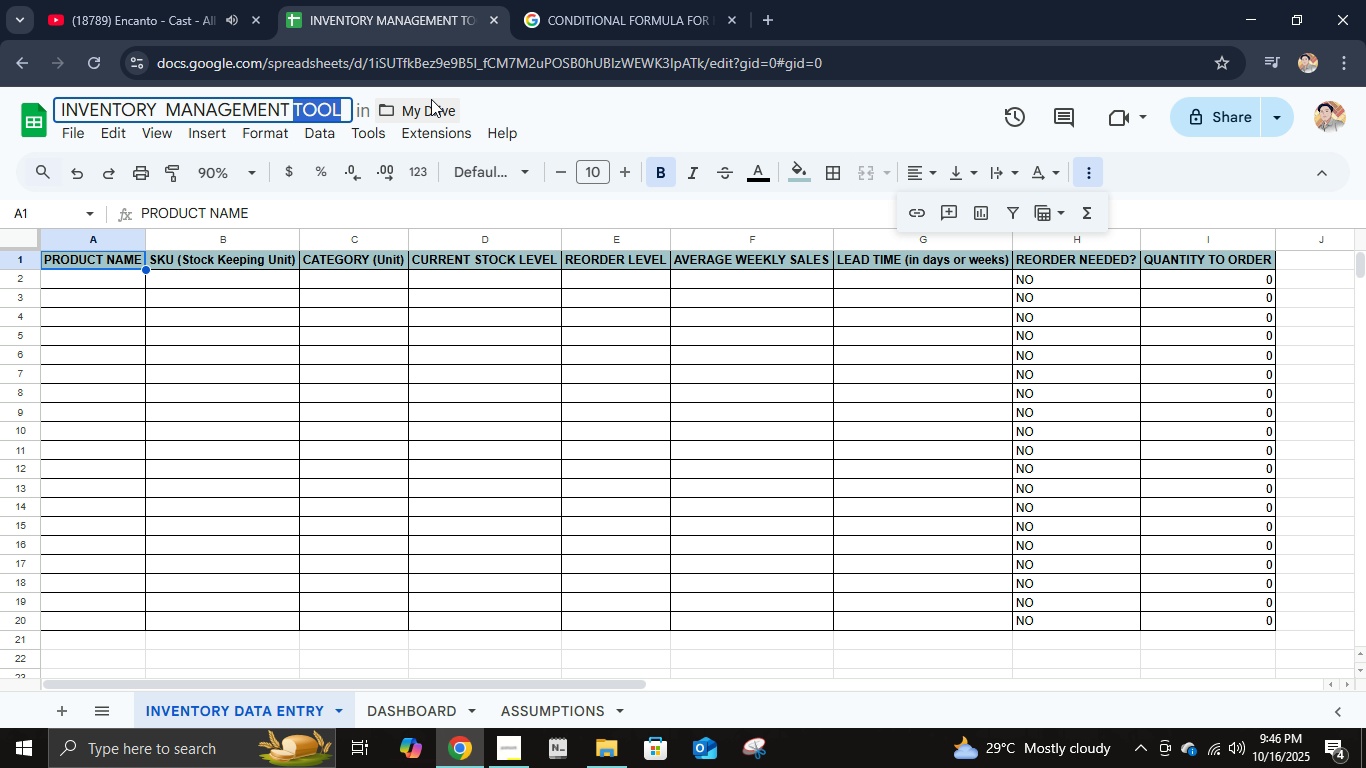 
left_click([431, 99])
 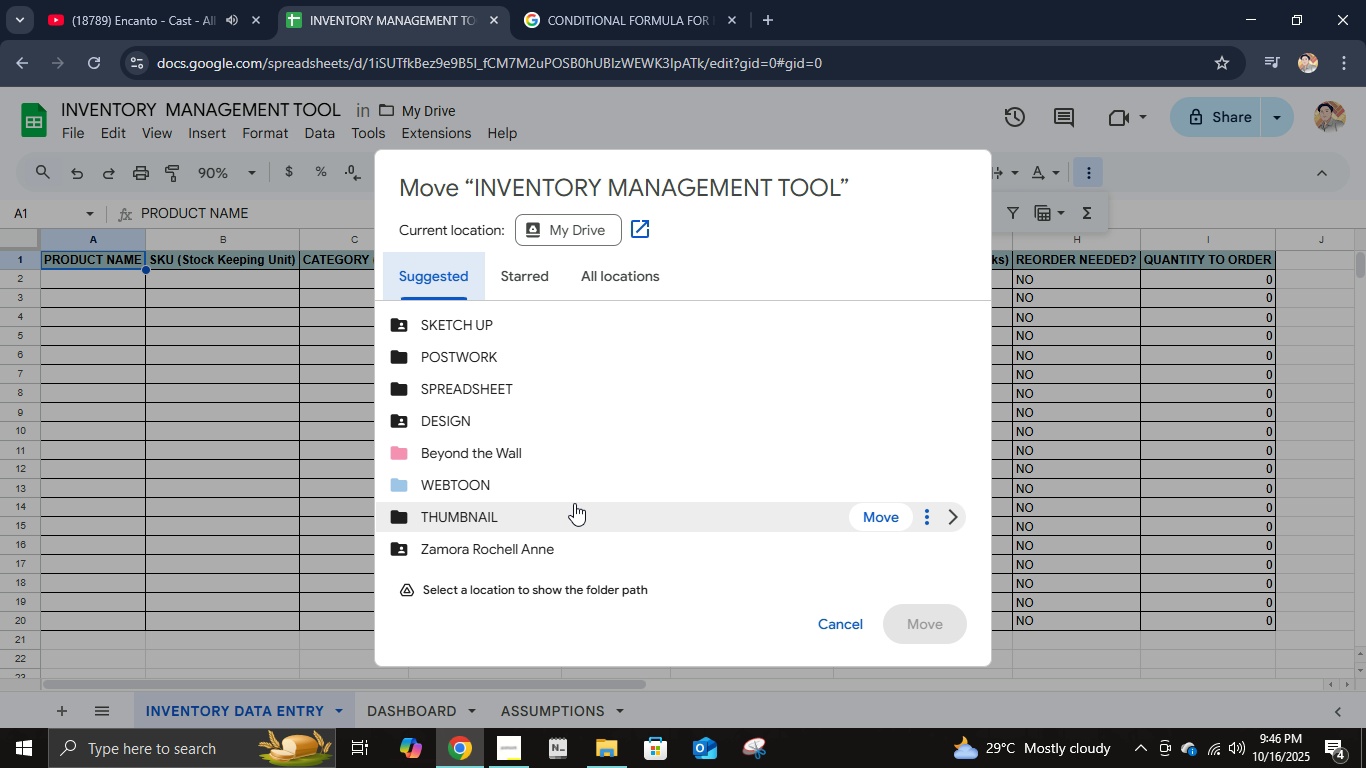 
wait(5.3)
 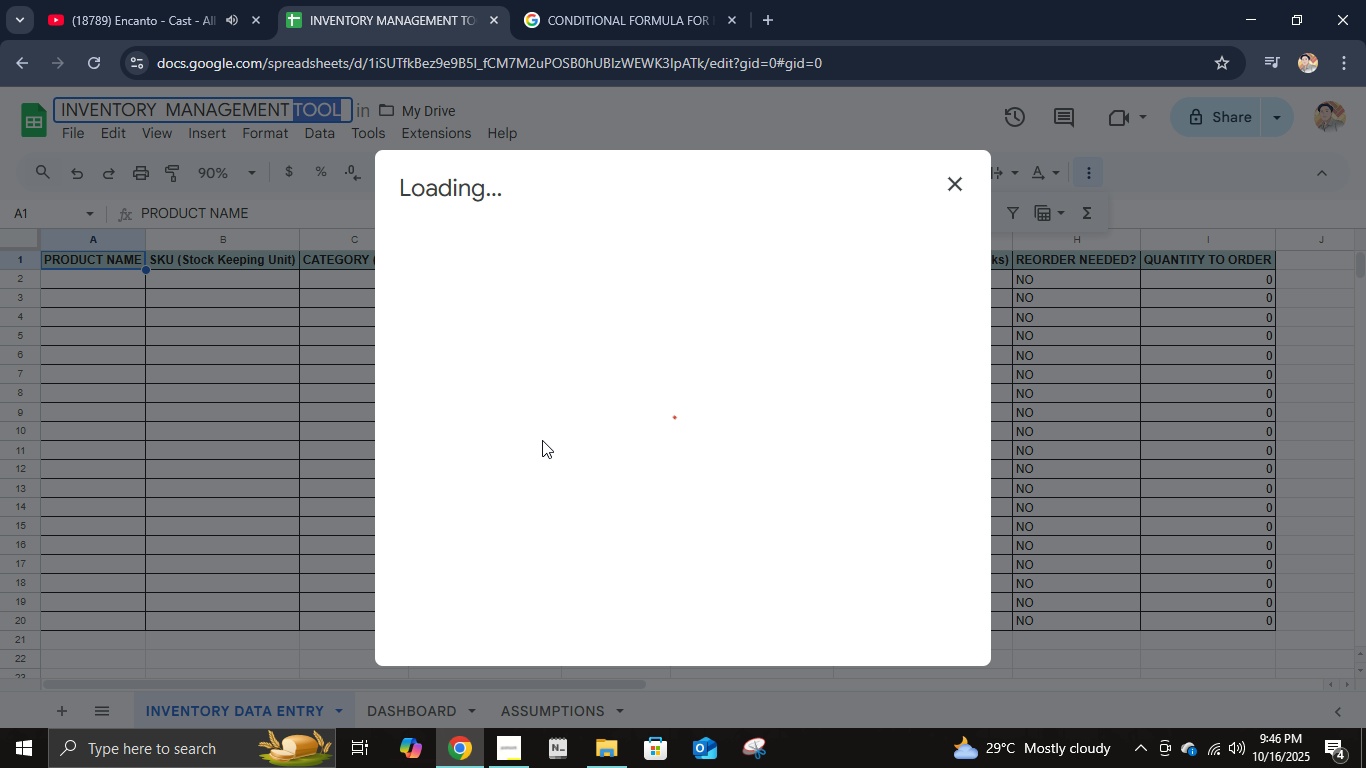 
left_click([512, 348])
 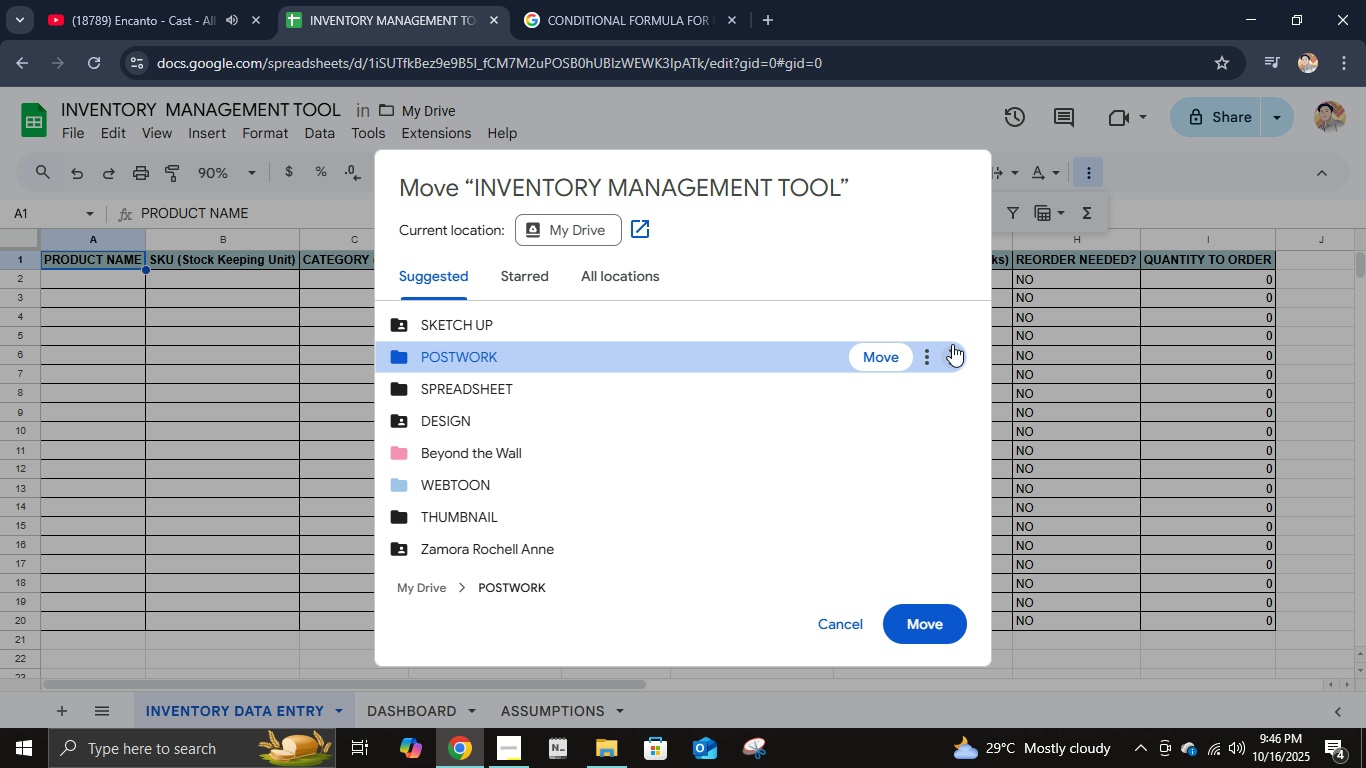 
left_click([952, 343])
 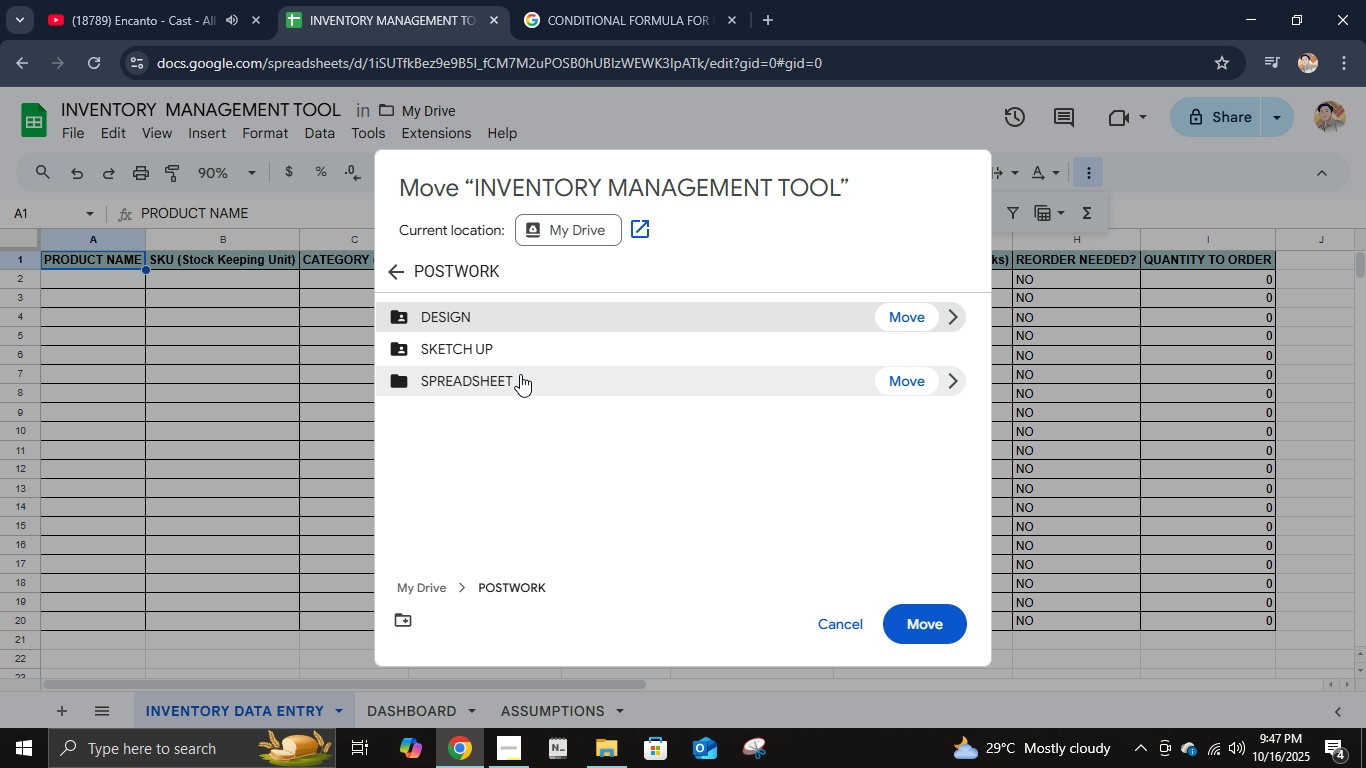 
left_click([520, 374])
 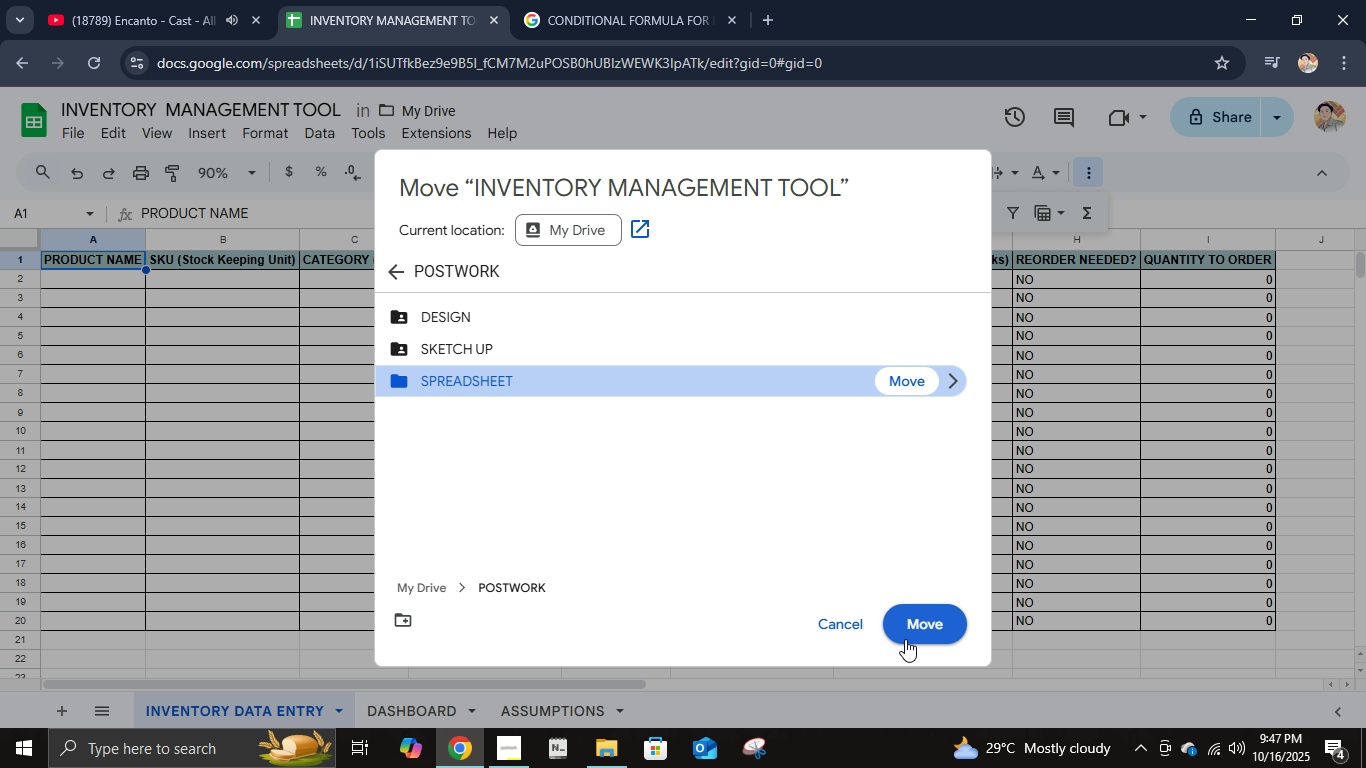 
left_click([909, 636])
 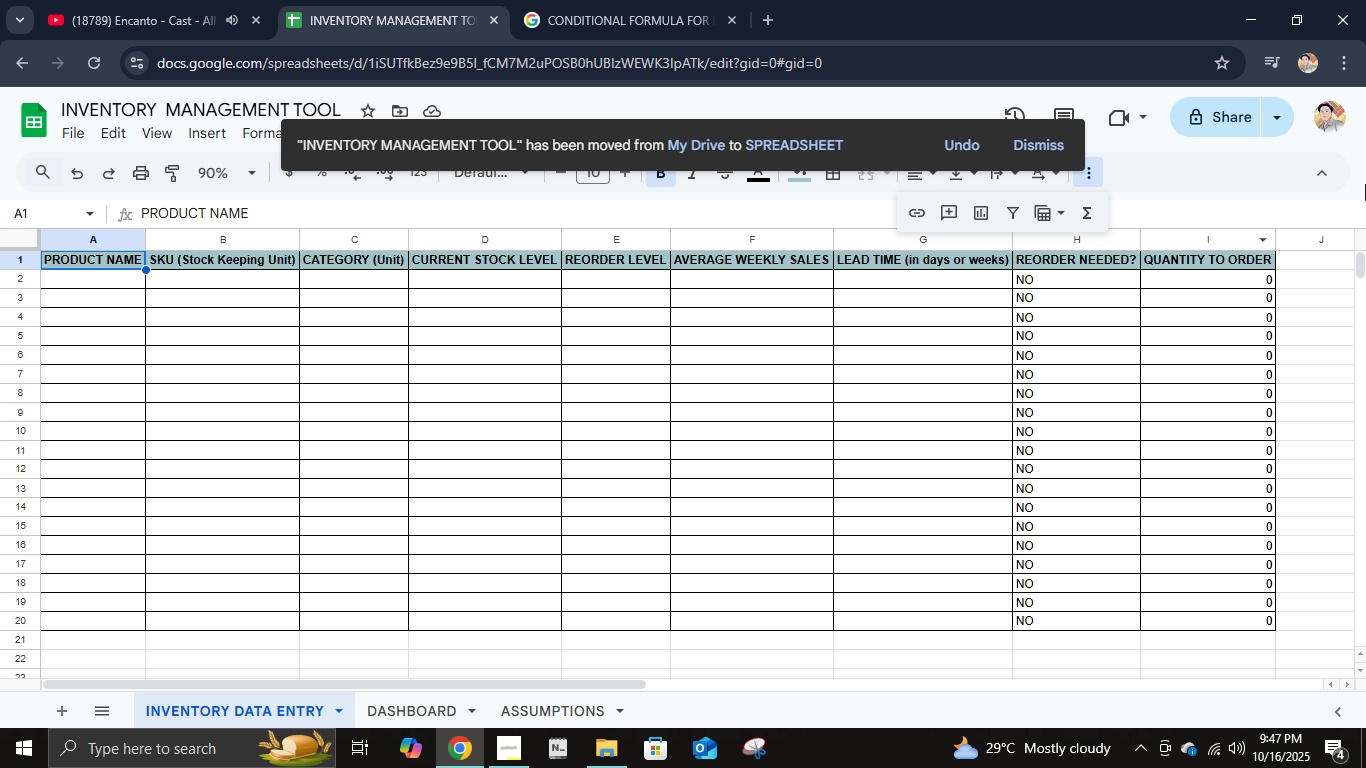 
wait(6.98)
 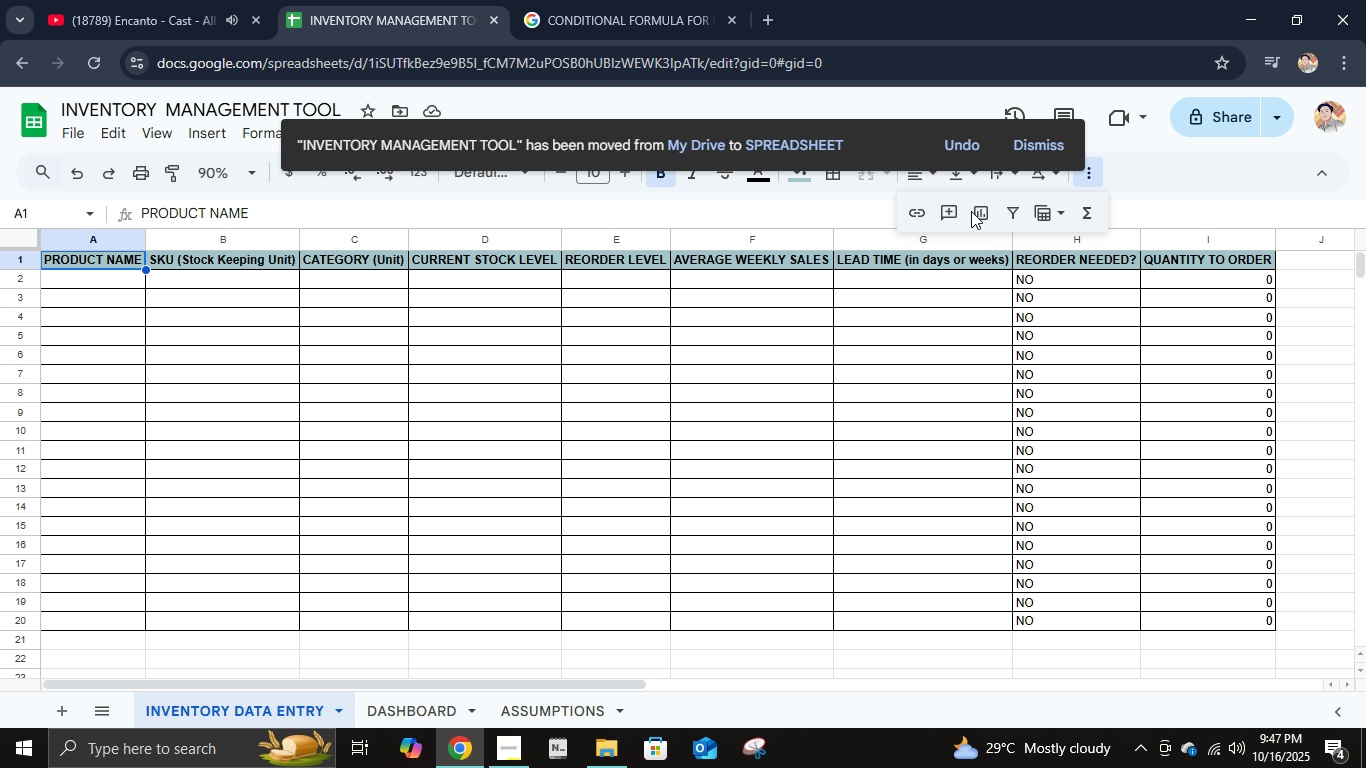 
left_click([636, 23])
 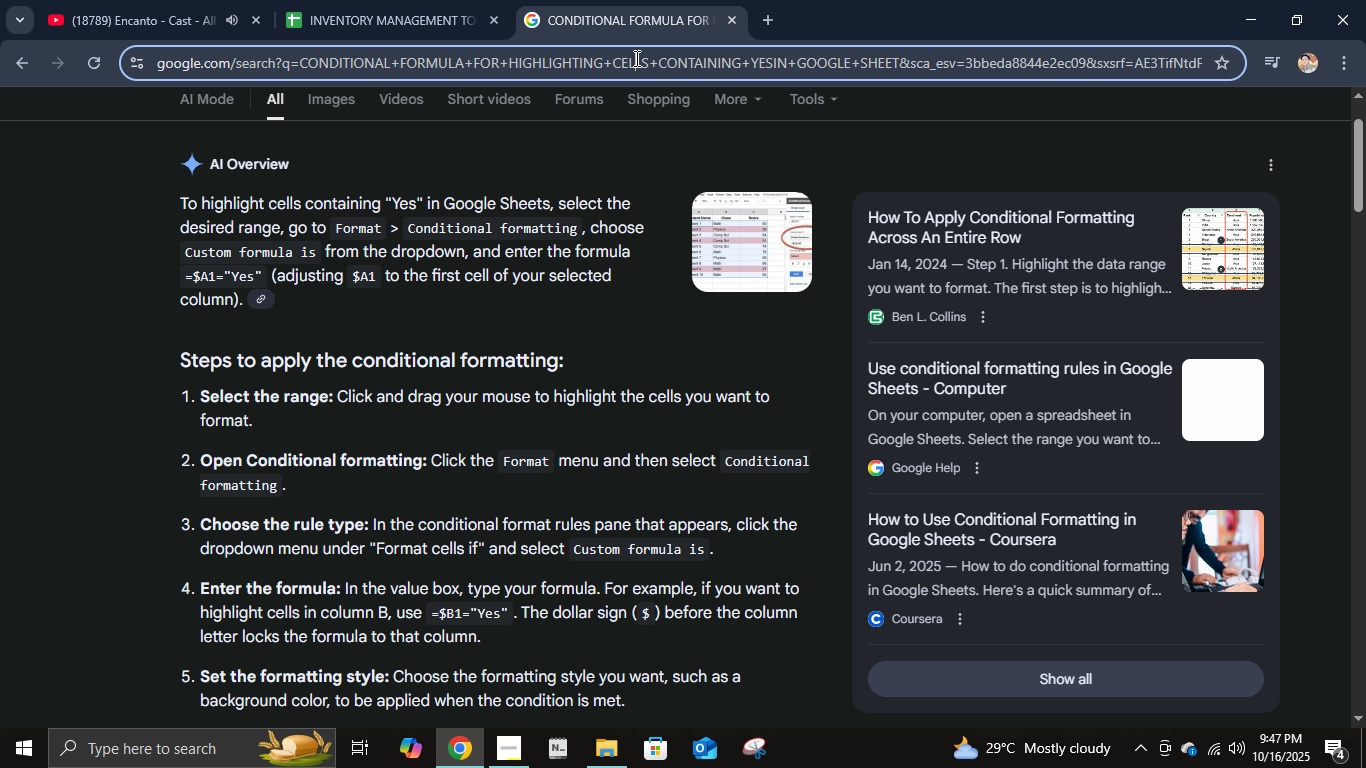 
left_click([635, 58])
 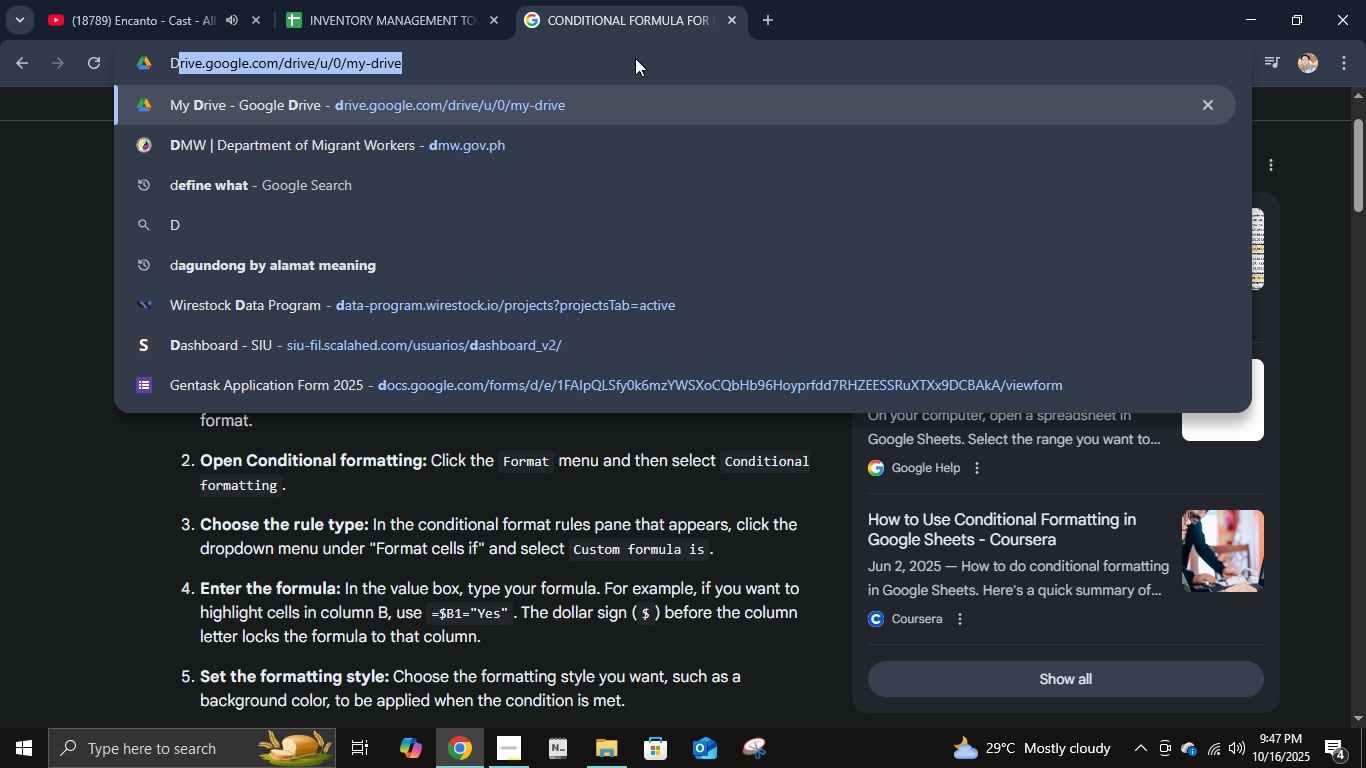 
type(DRI)
 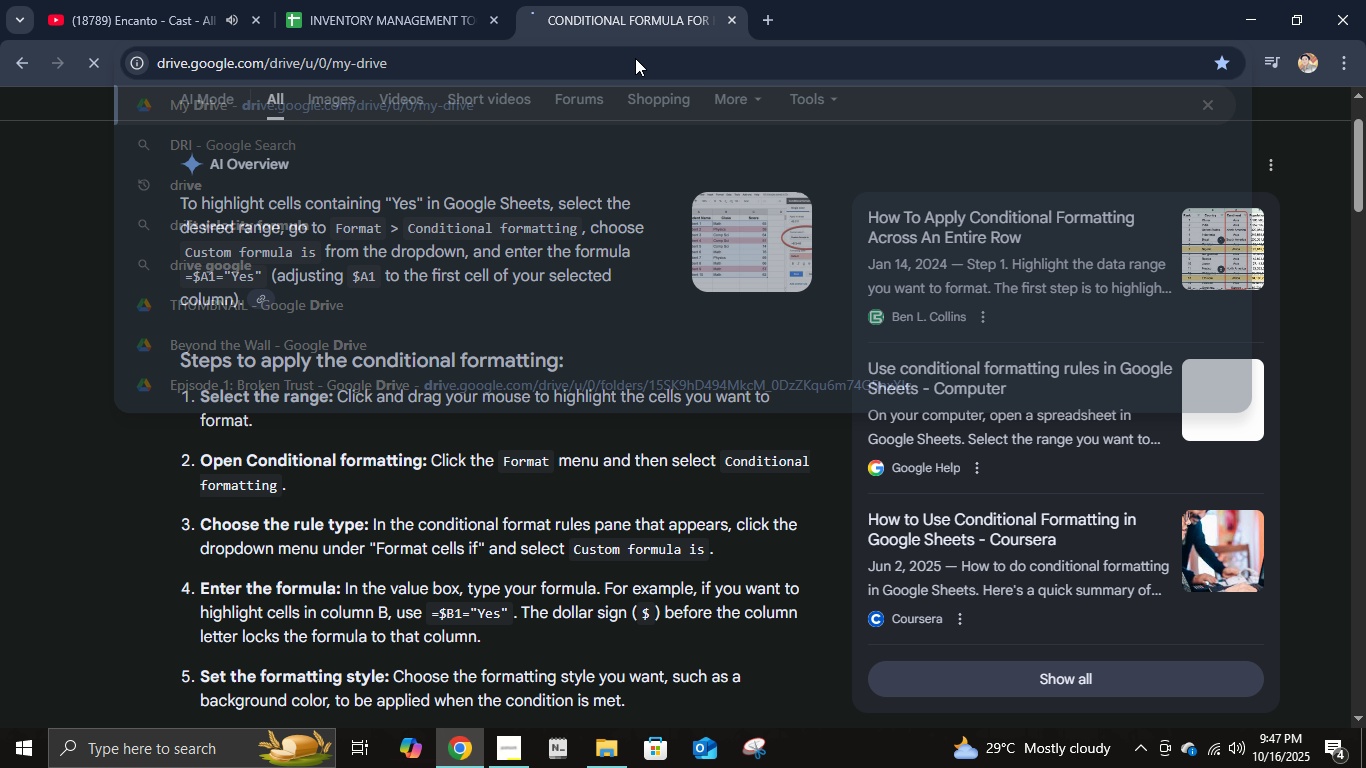 
key(Enter)
 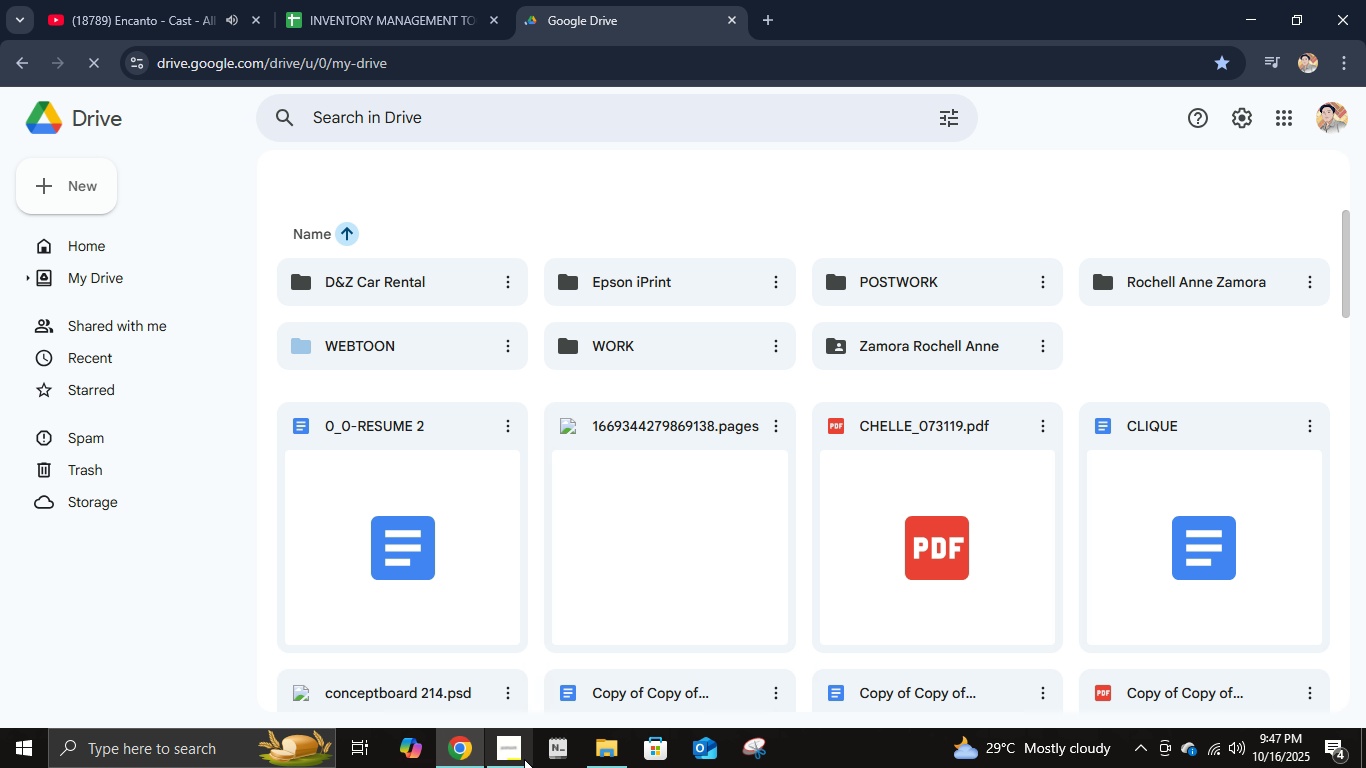 
left_click([510, 764])
 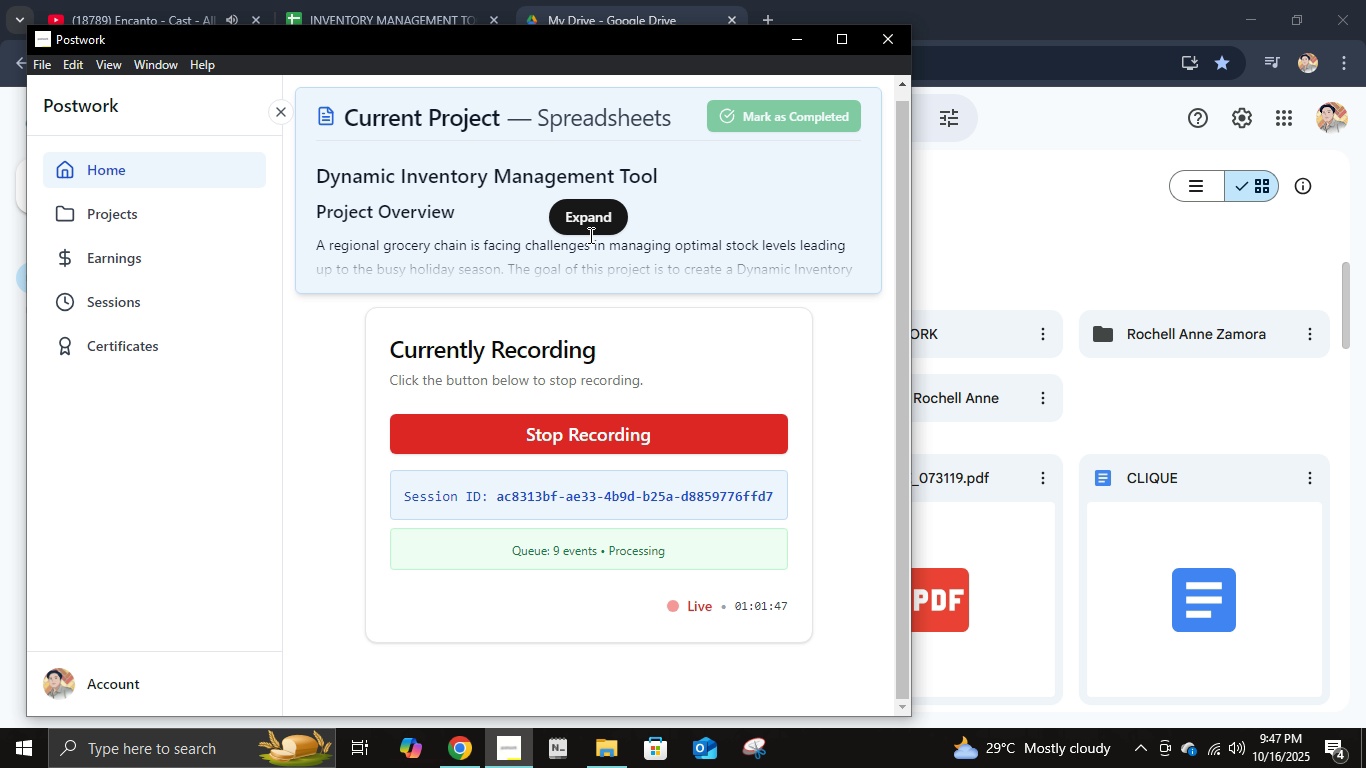 
left_click([591, 226])
 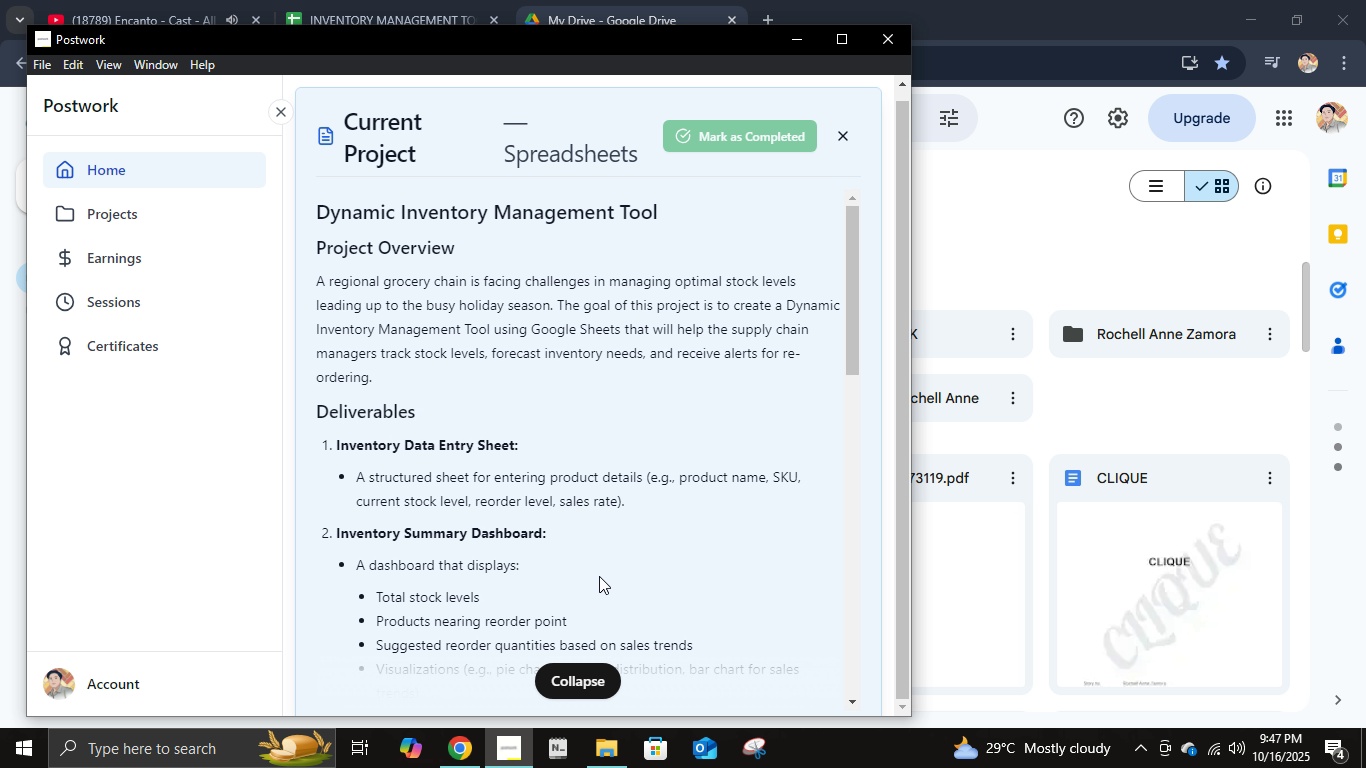 
scroll: coordinate [601, 574], scroll_direction: down, amount: 6.0
 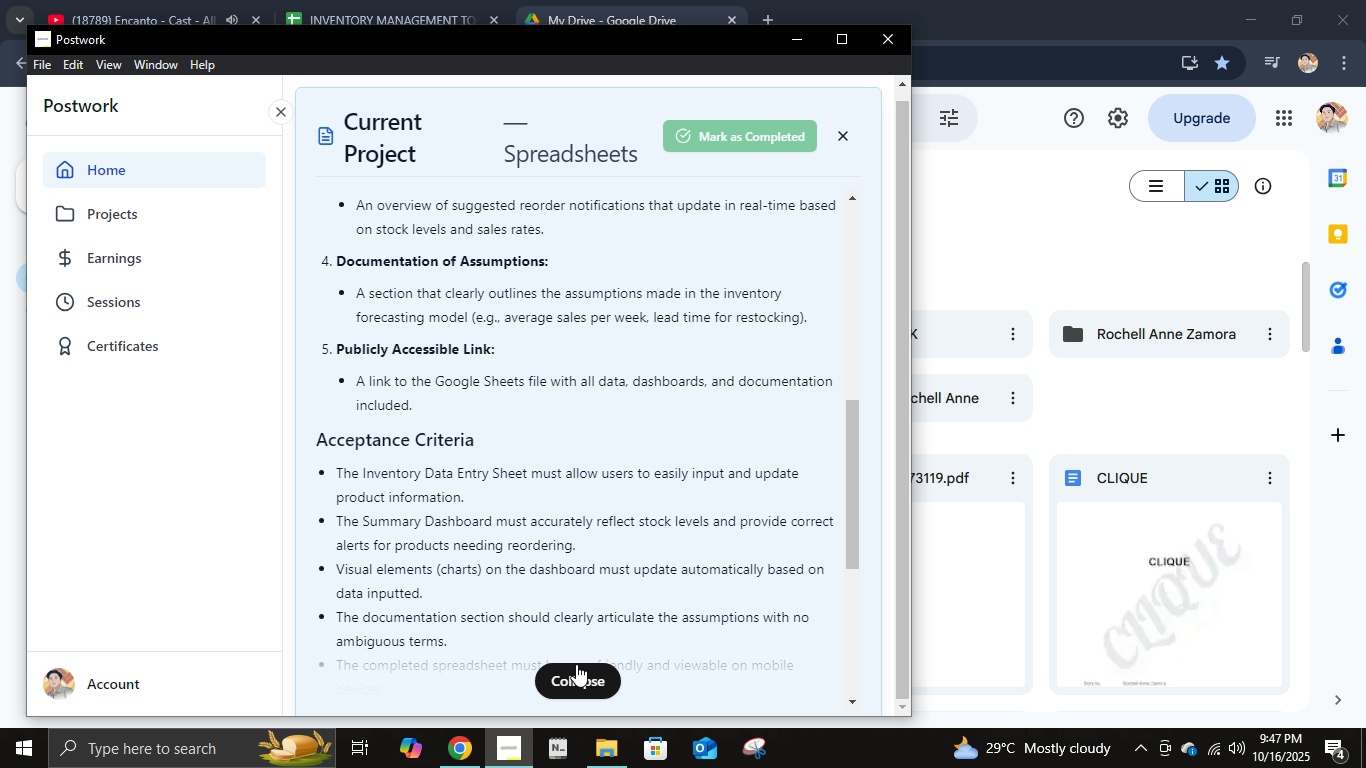 
left_click([574, 671])
 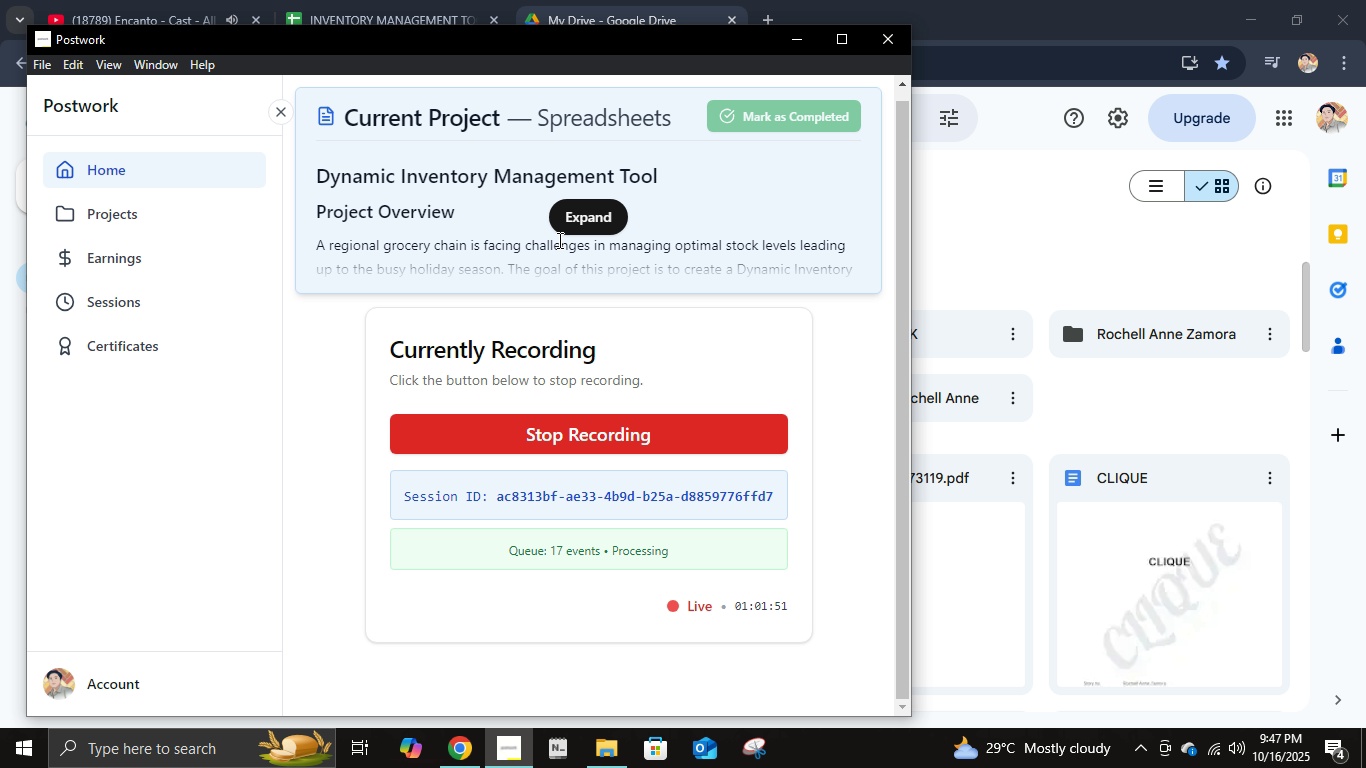 
left_click([561, 234])
 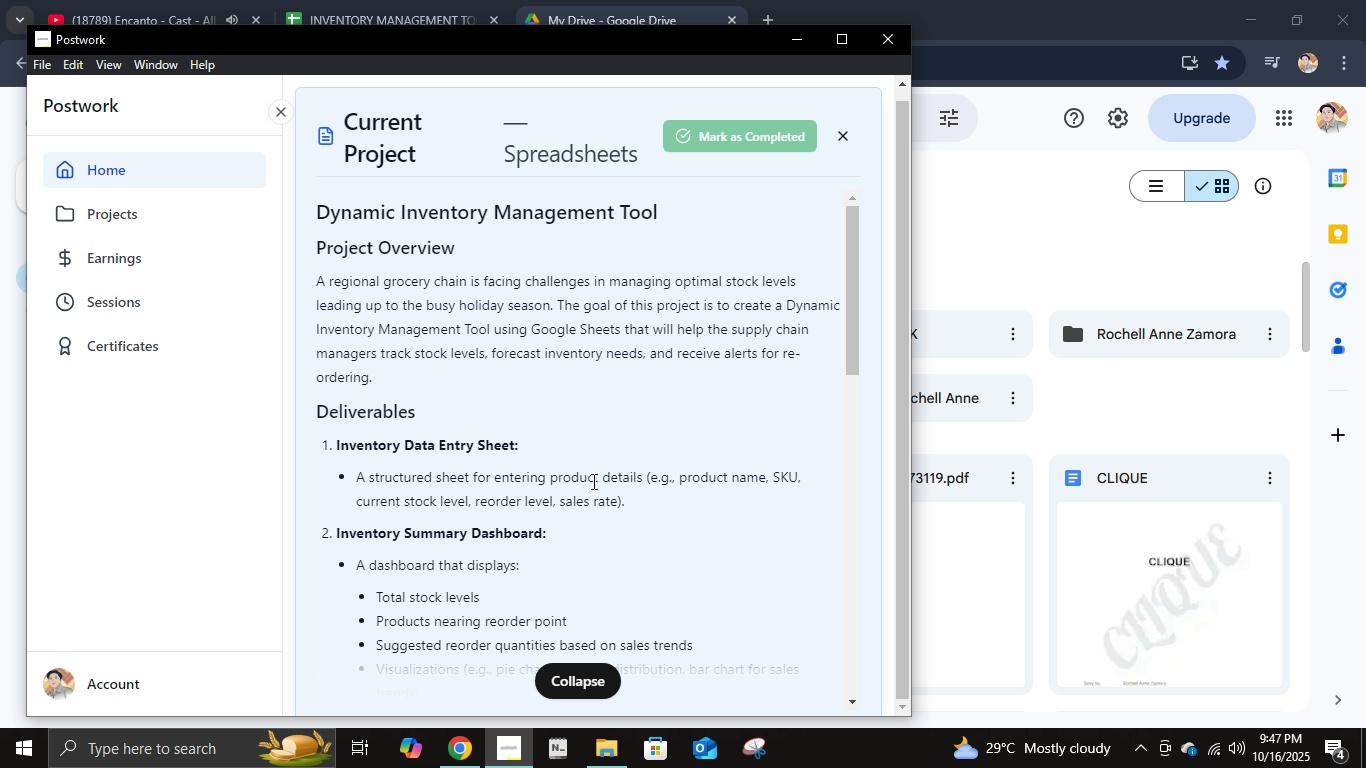 
scroll: coordinate [626, 568], scroll_direction: down, amount: 8.0
 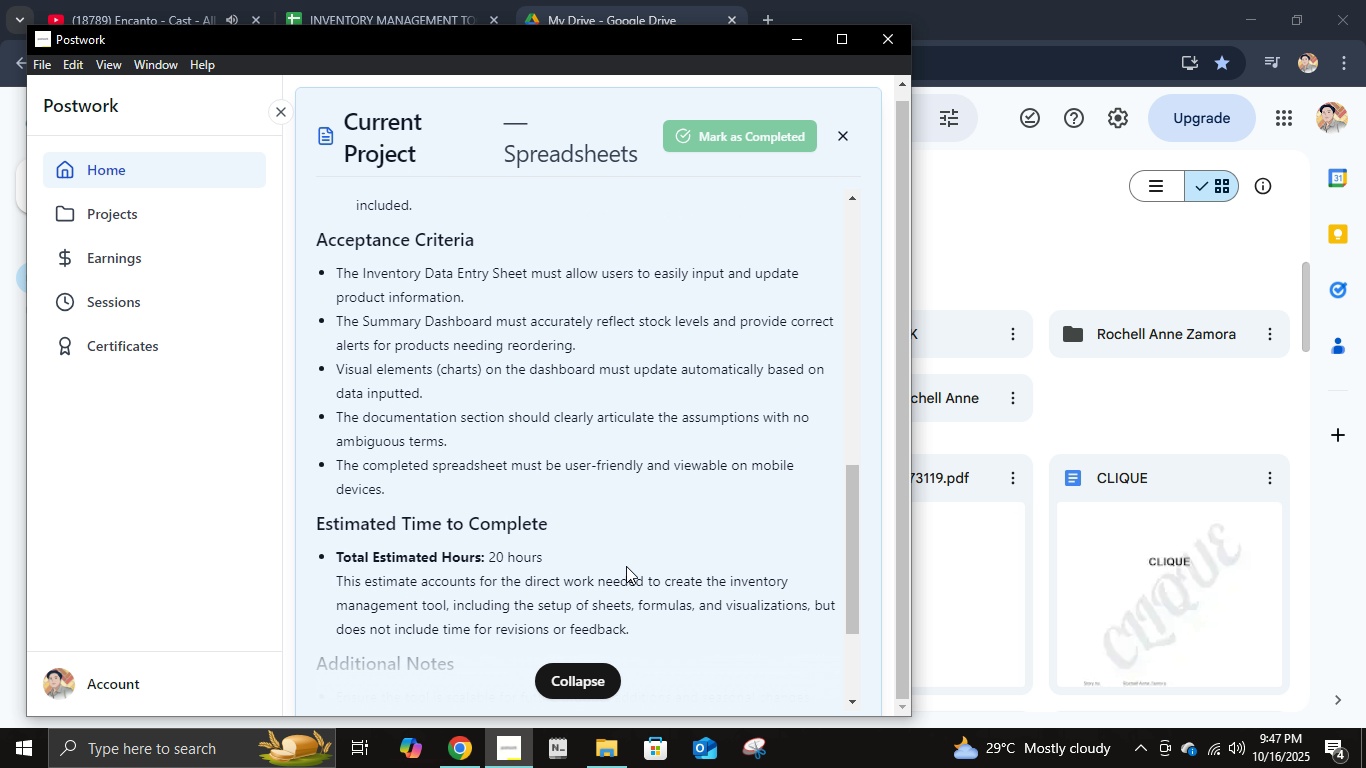 
scroll: coordinate [628, 566], scroll_direction: up, amount: 3.0
 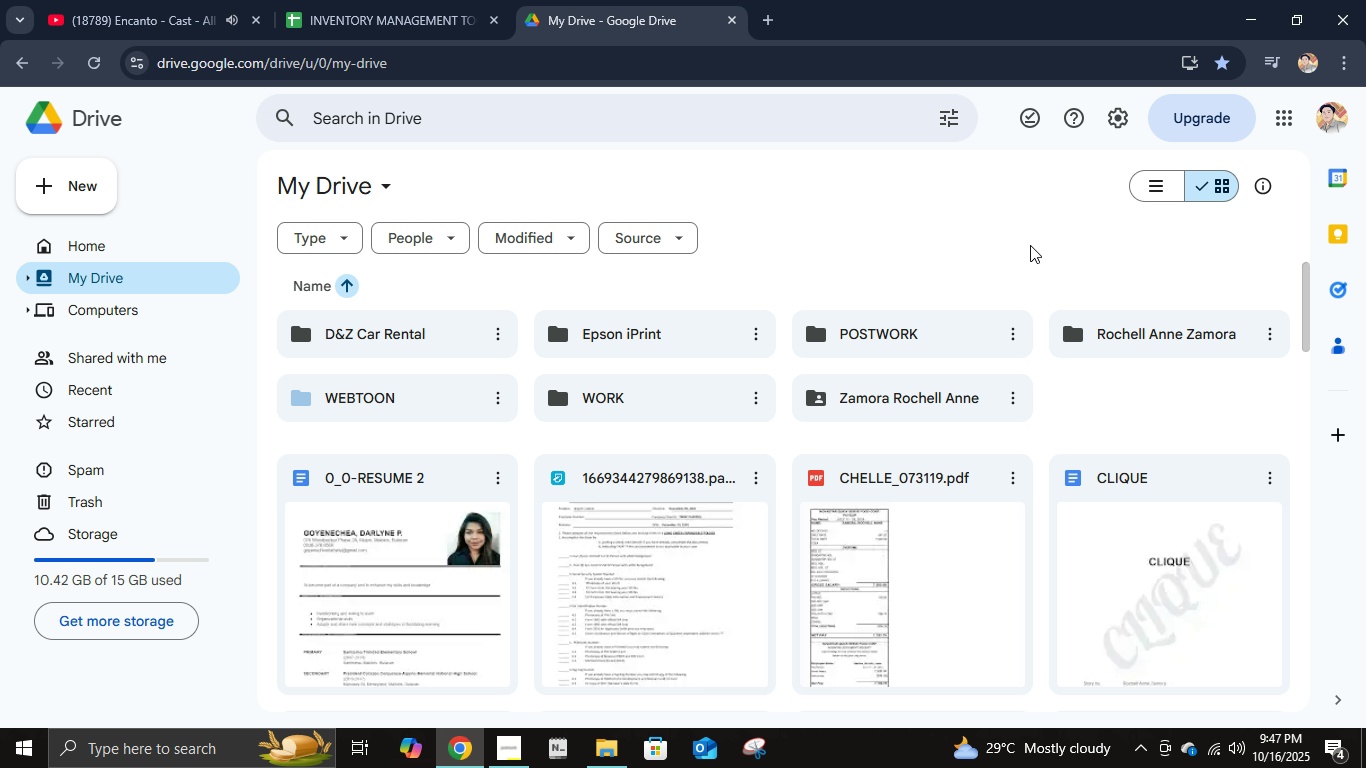 
double_click([858, 324])
 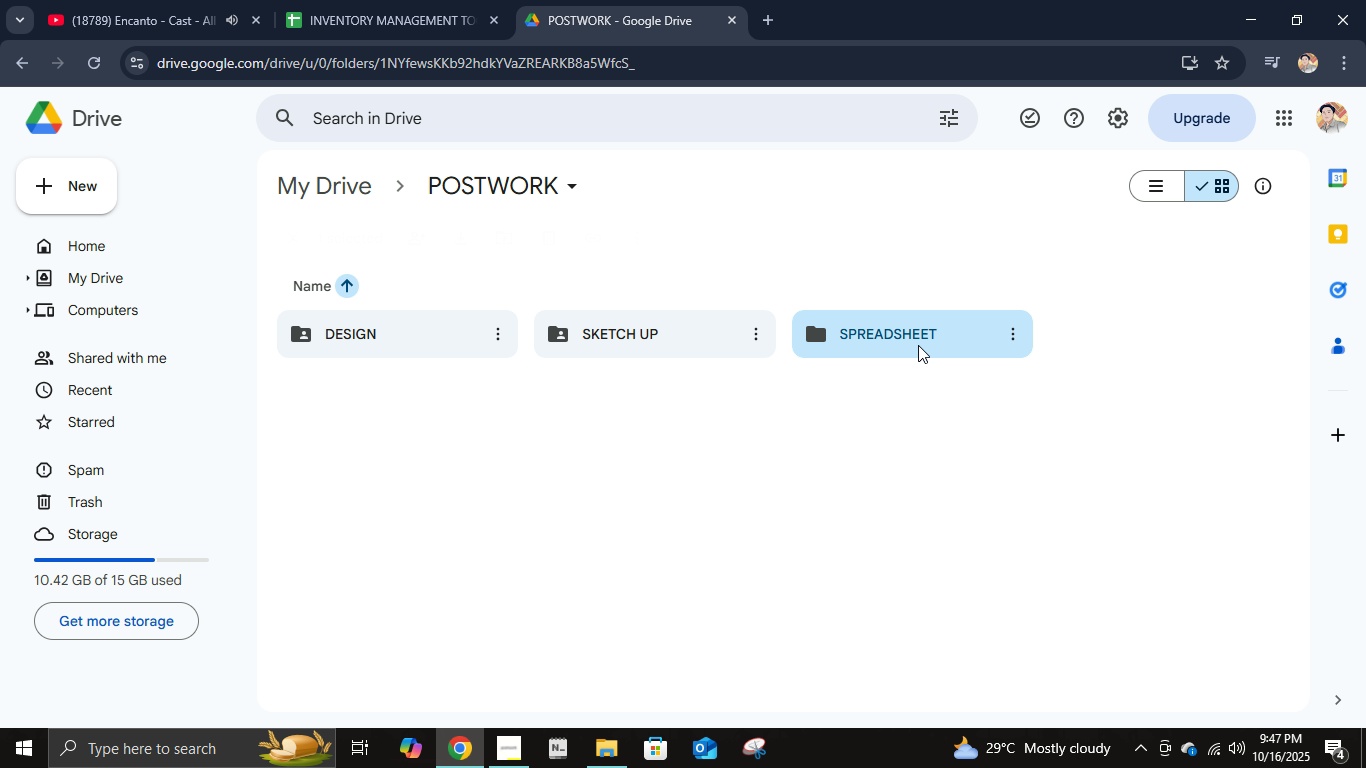 
double_click([918, 345])
 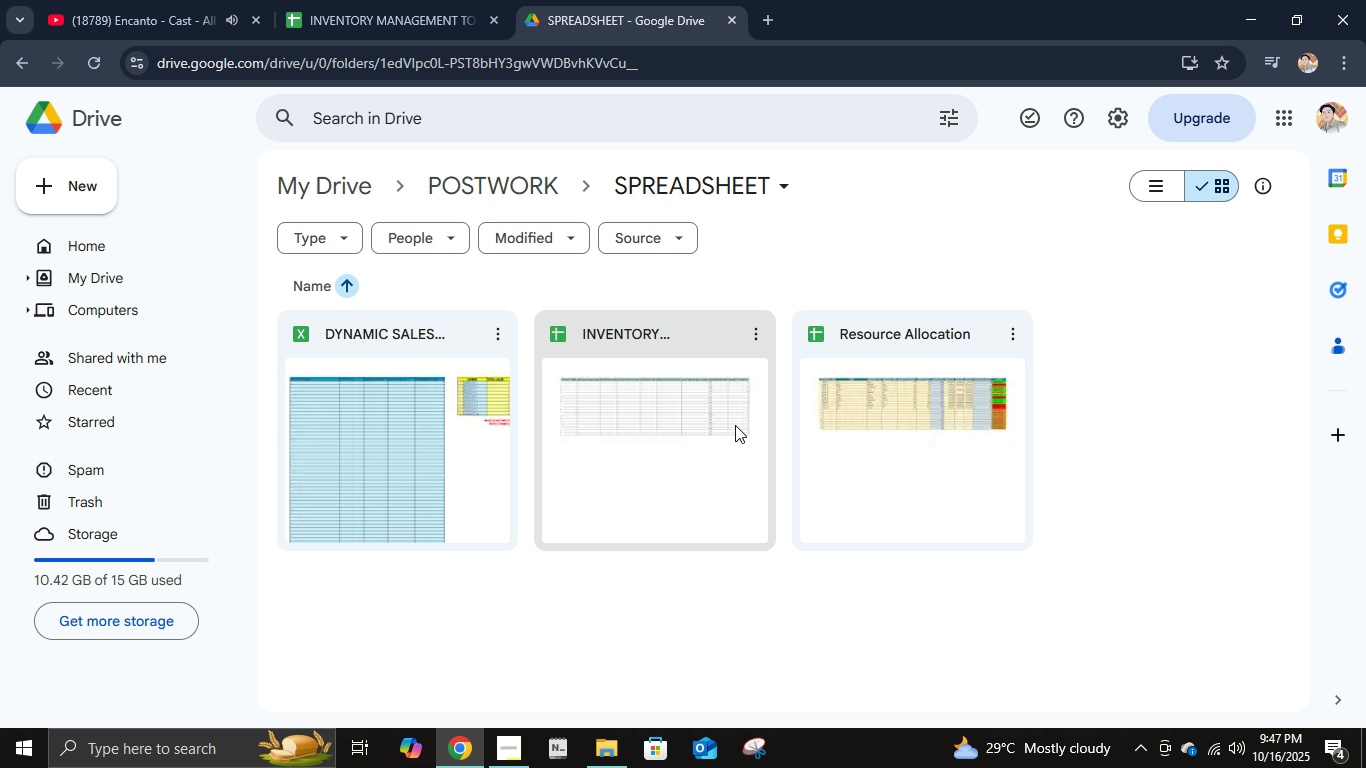 
left_click([760, 334])
 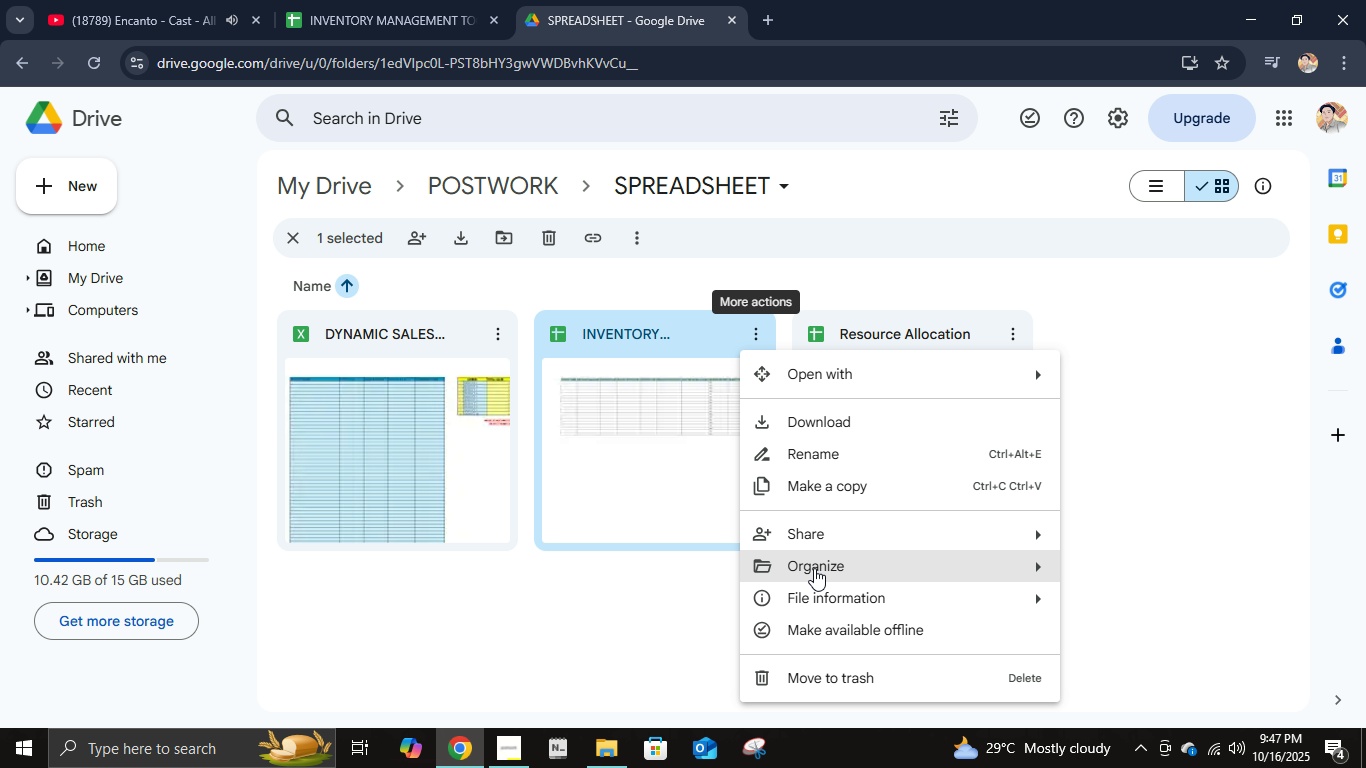 
left_click([810, 541])
 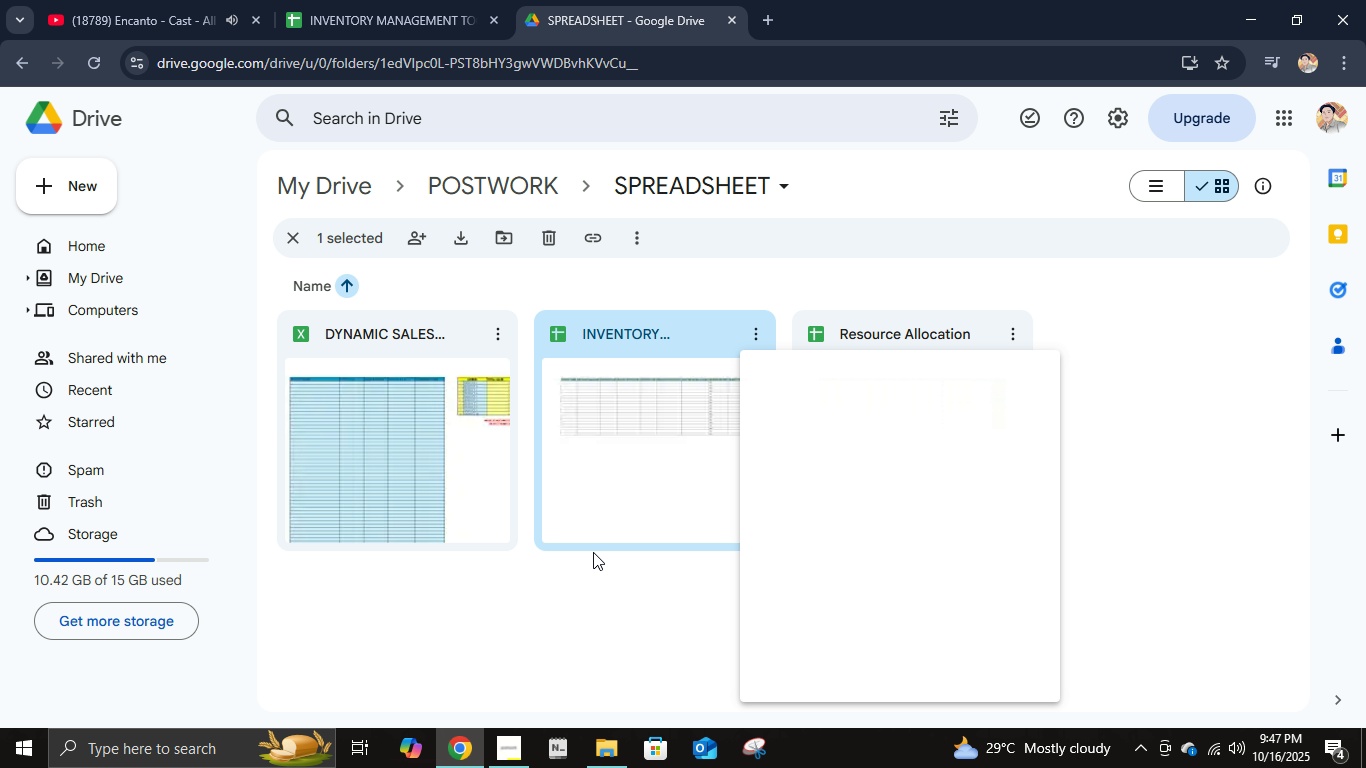 
left_click([593, 552])
 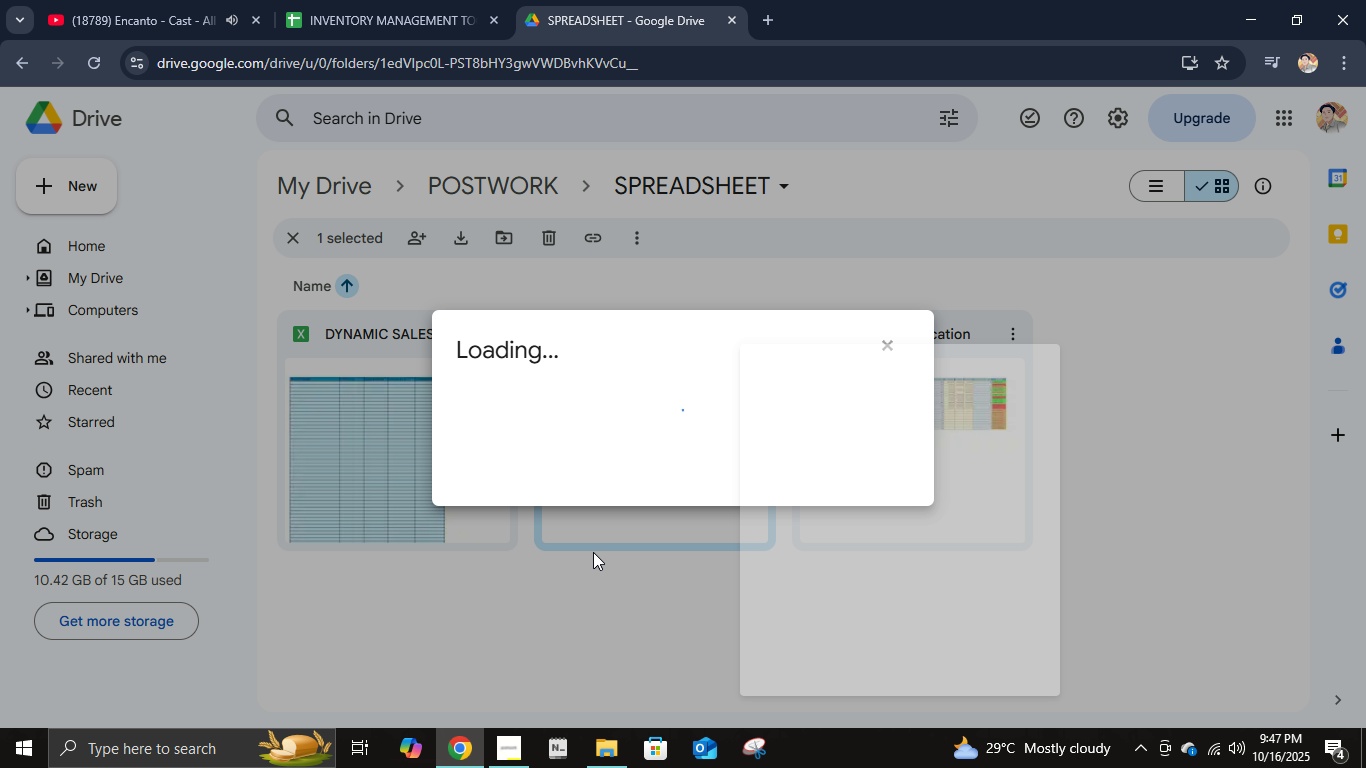 
left_click([593, 552])
 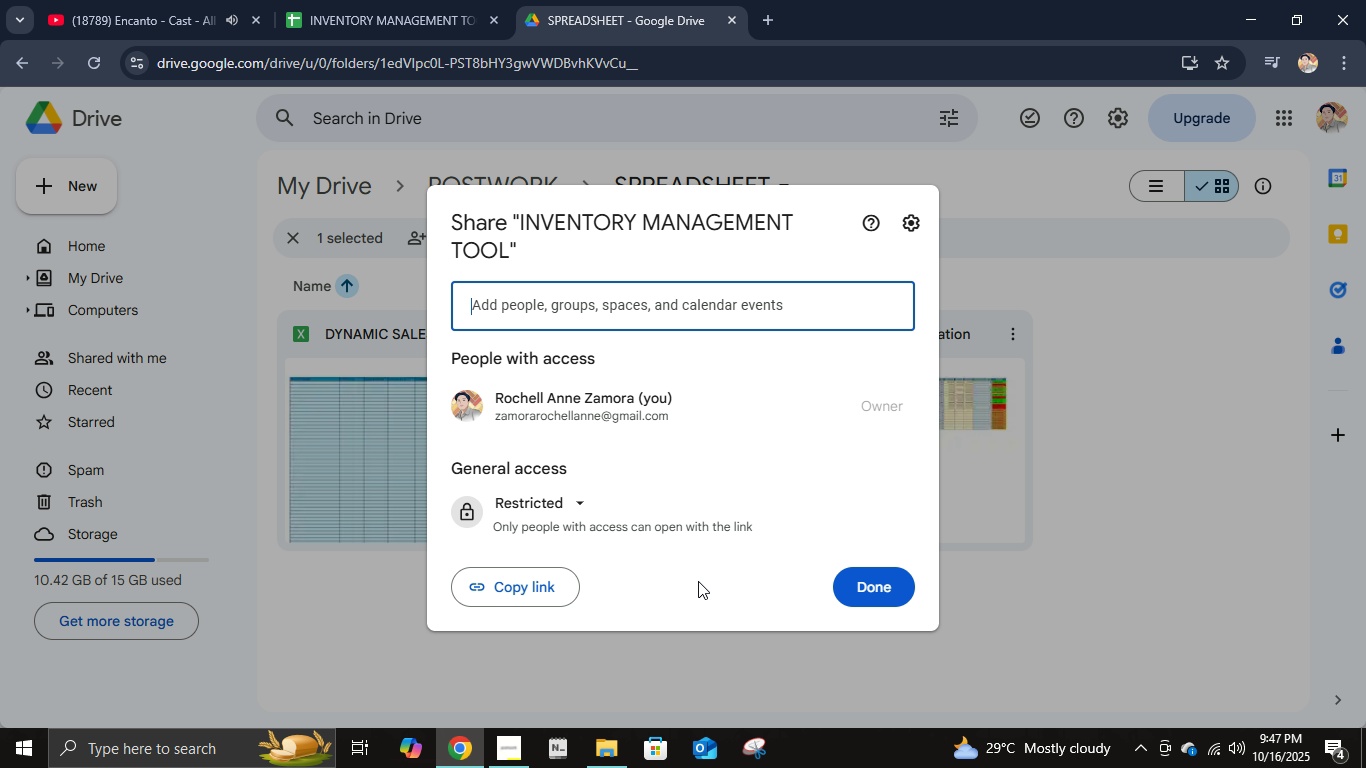 
left_click([579, 505])
 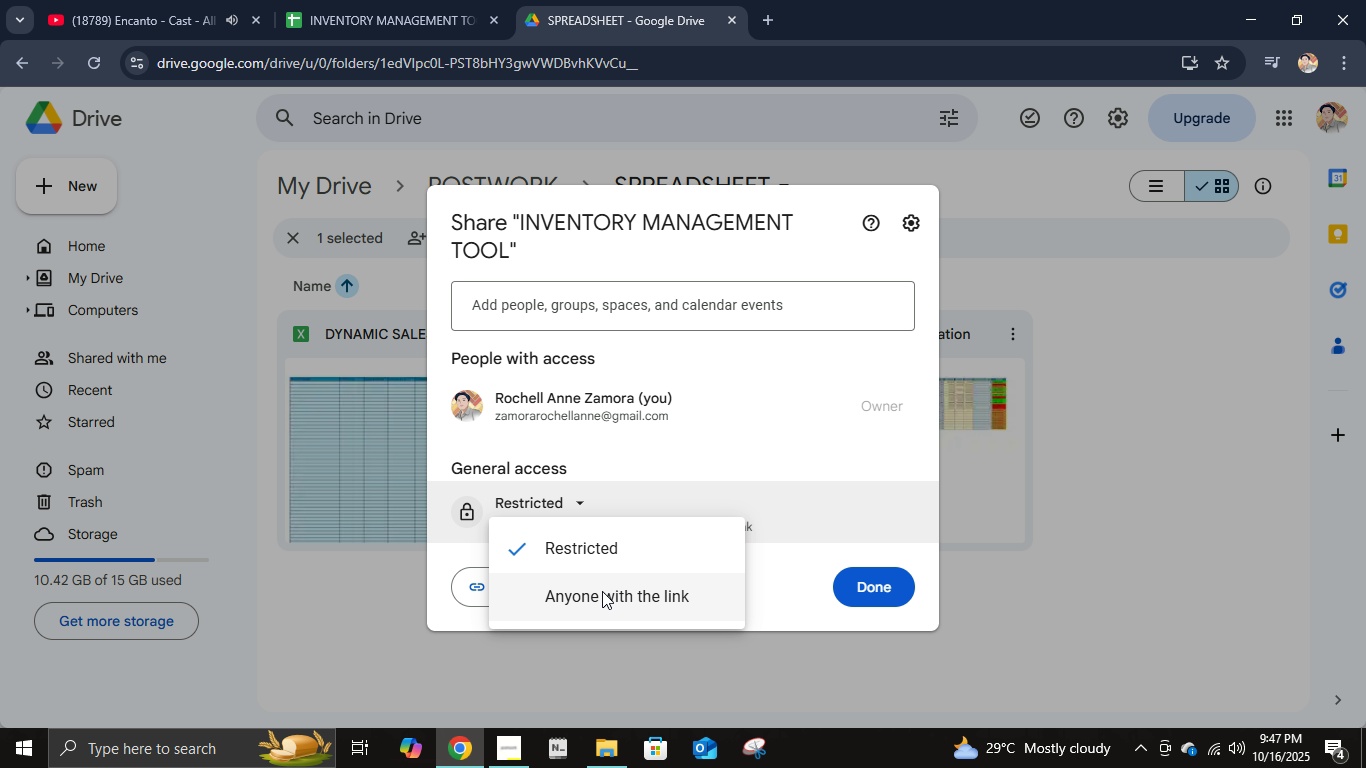 